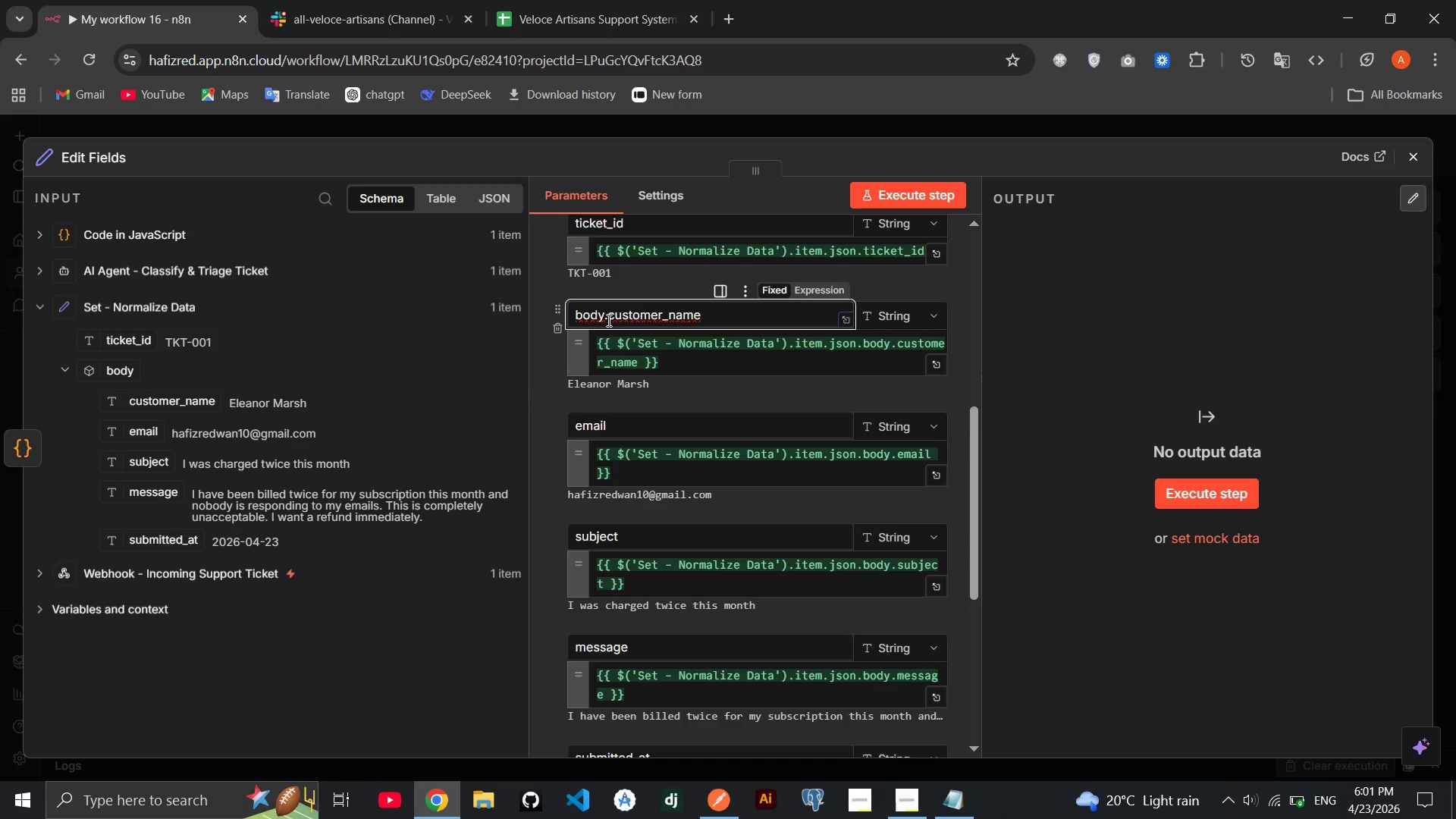 
key(Backspace)
 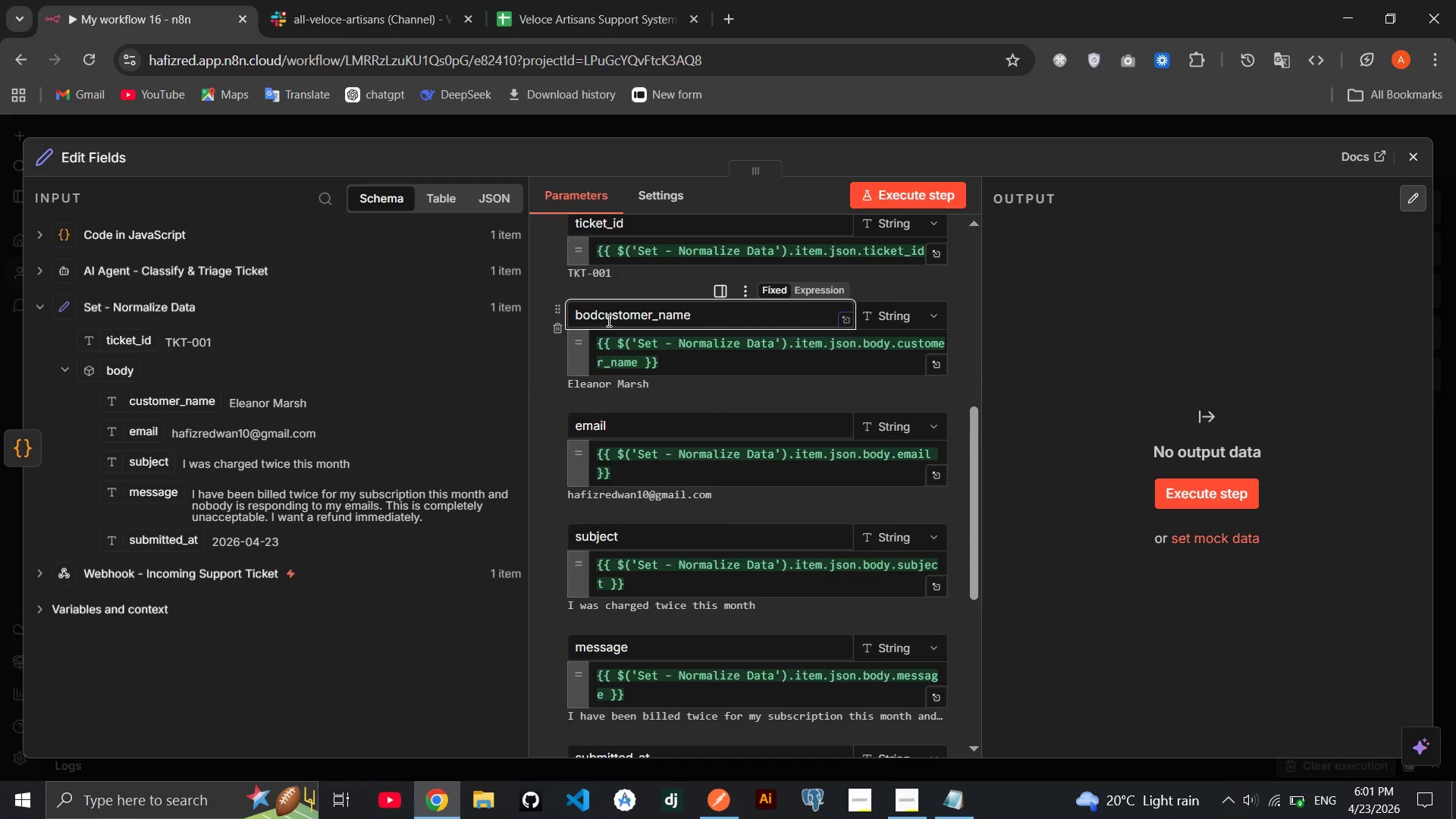 
key(Backspace)
 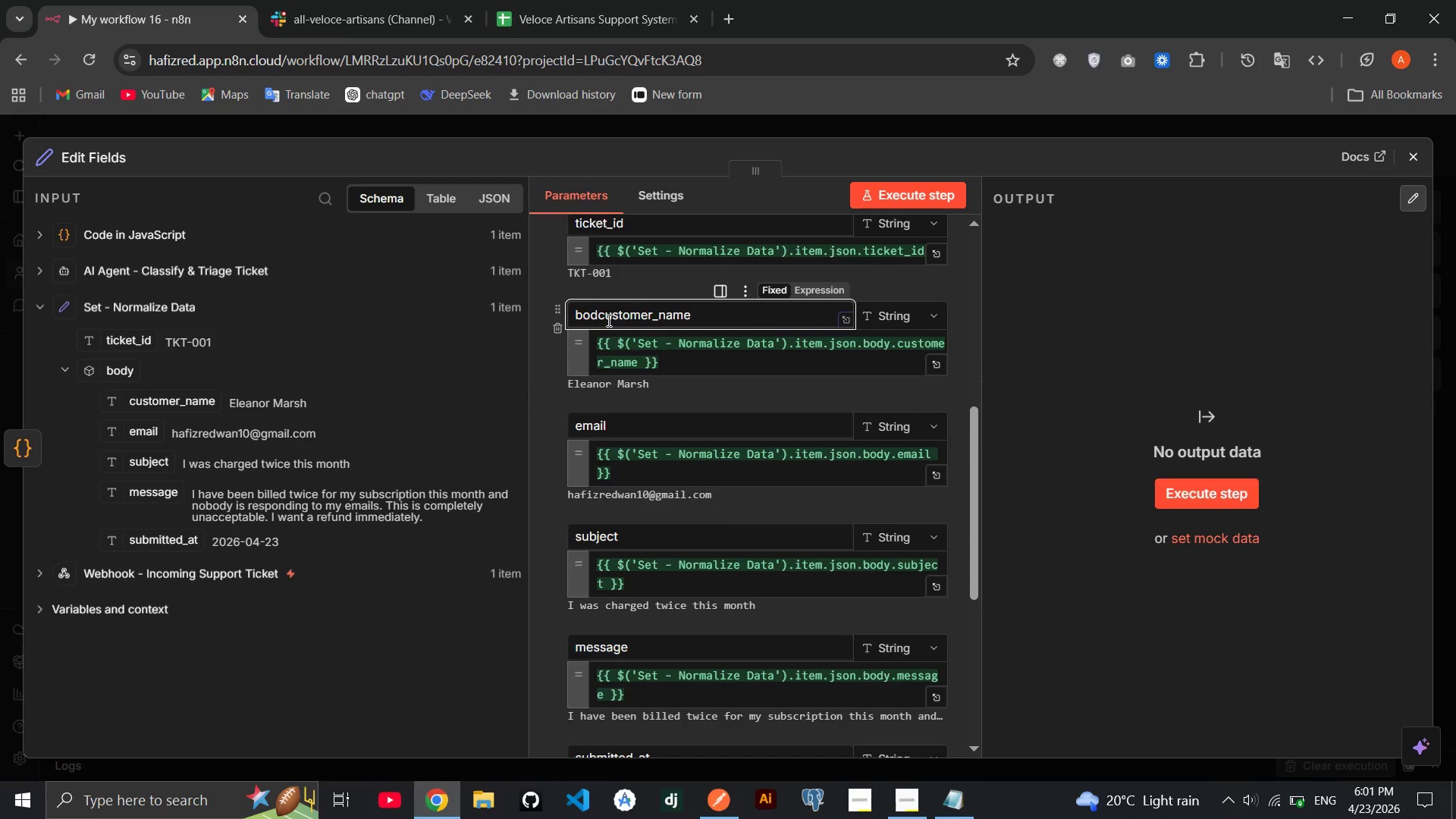 
key(Backspace)
 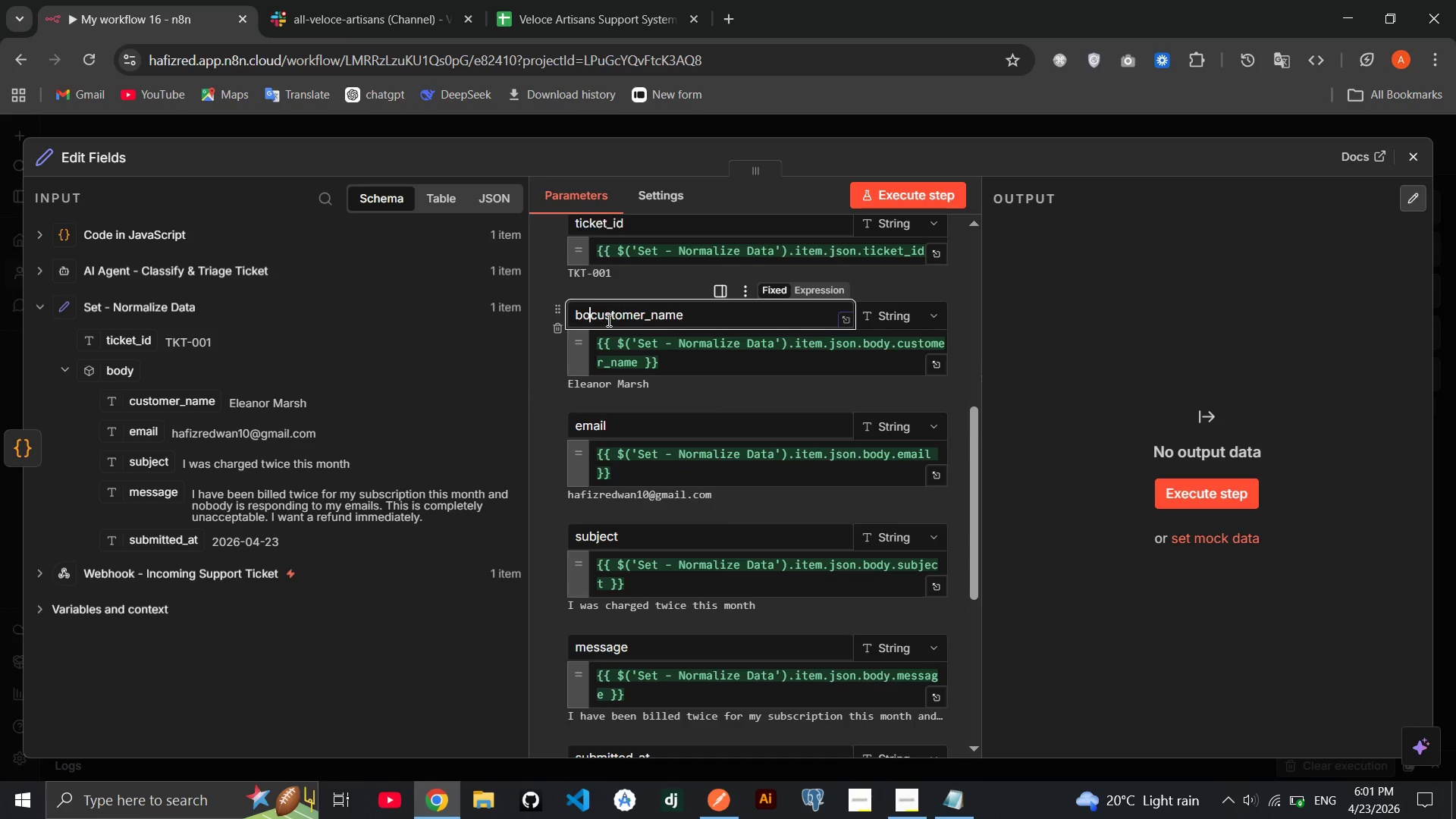 
key(Backspace)
 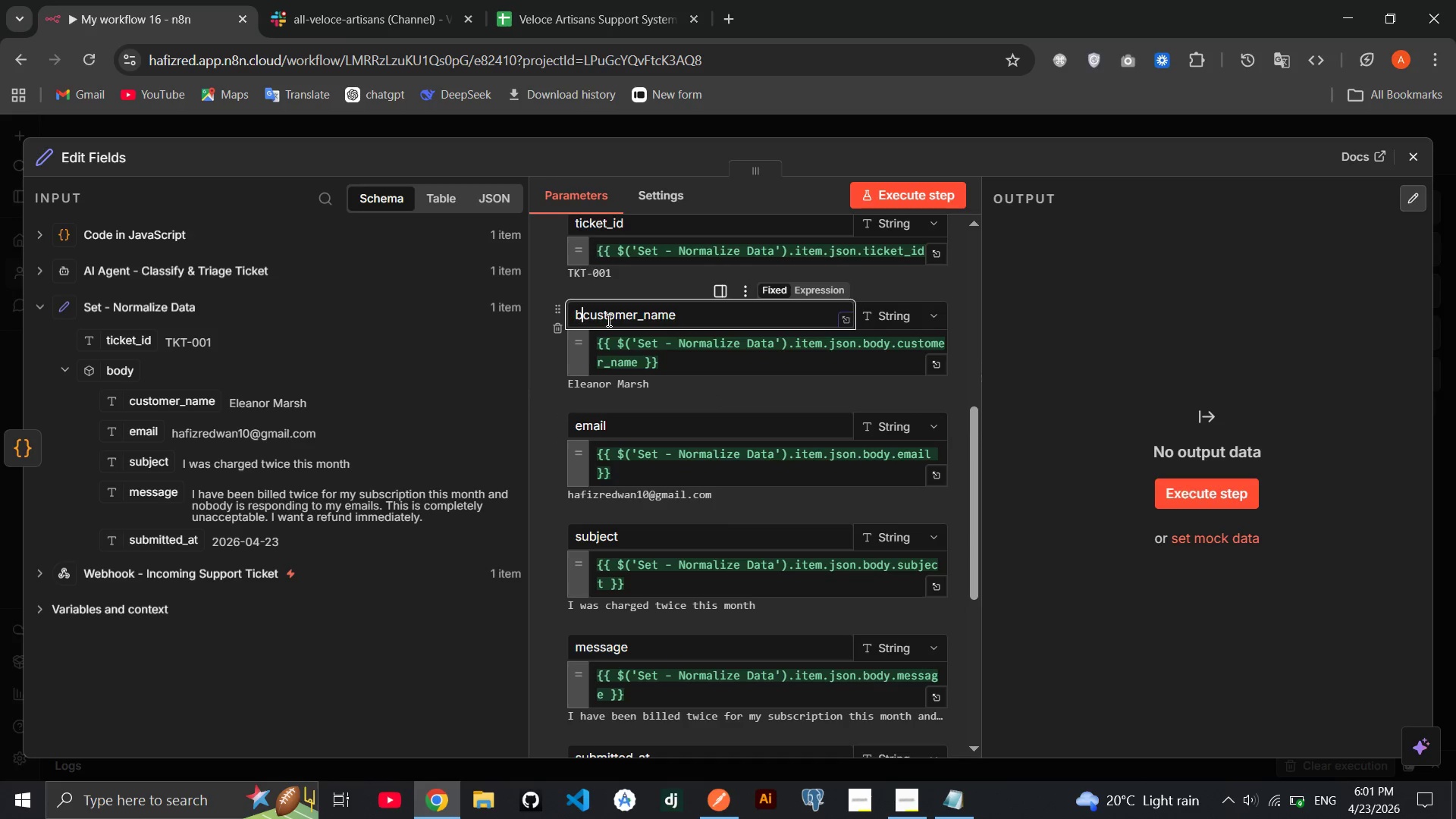 
key(Backspace)
 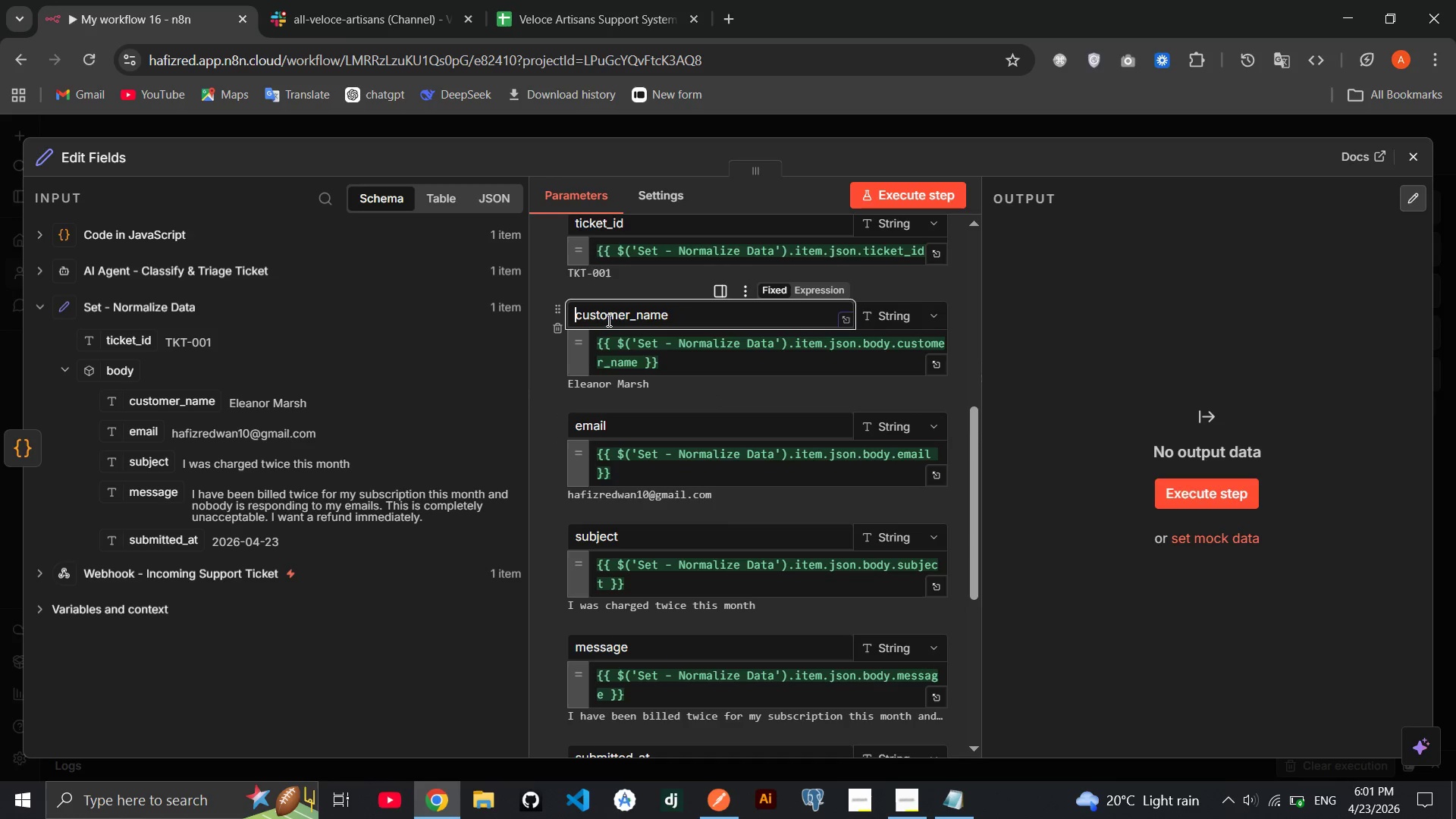 
key(Backspace)
 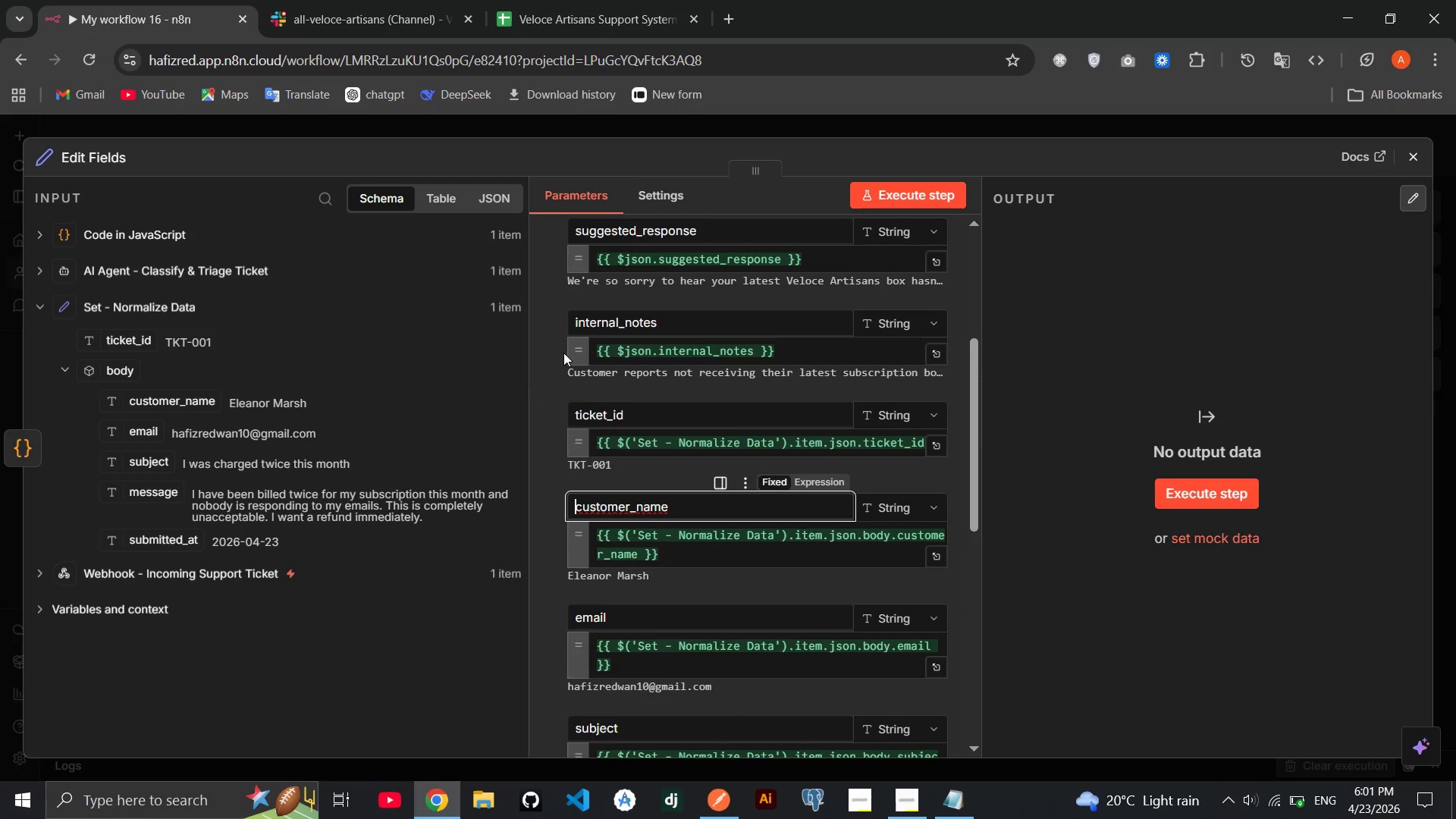 
left_click([540, 383])
 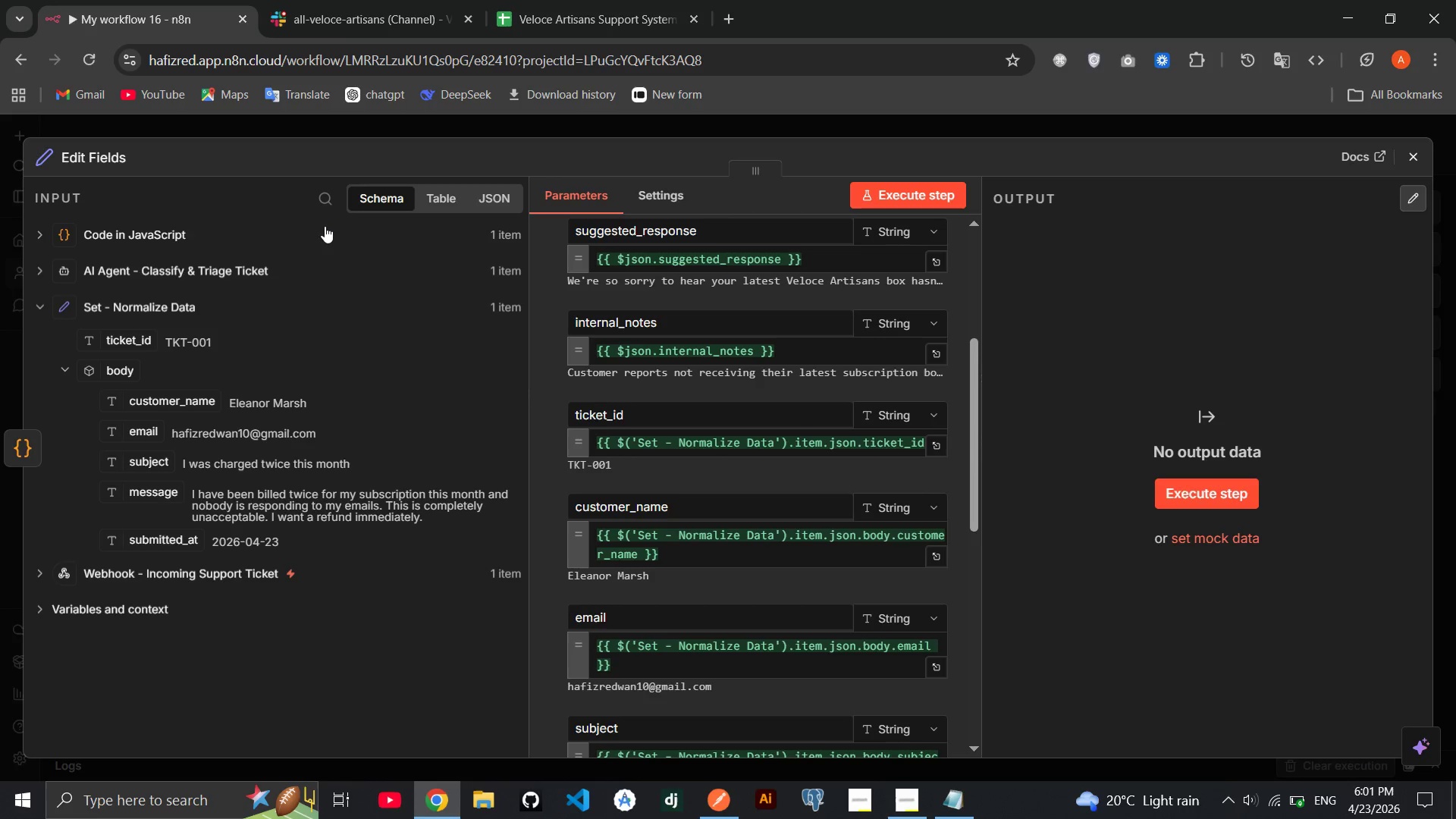 
left_click([113, 165])
 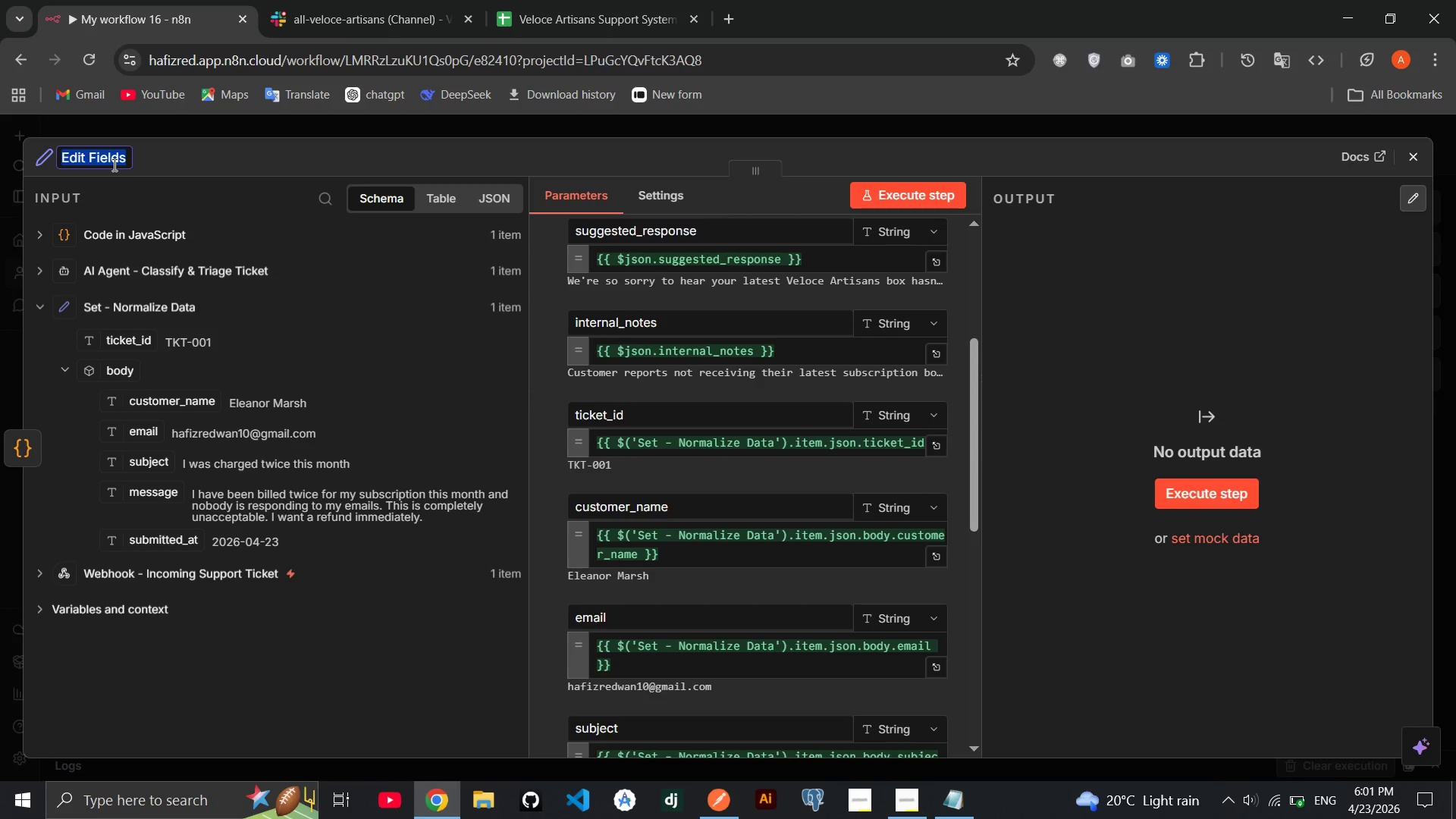 
type(Set - AI )
 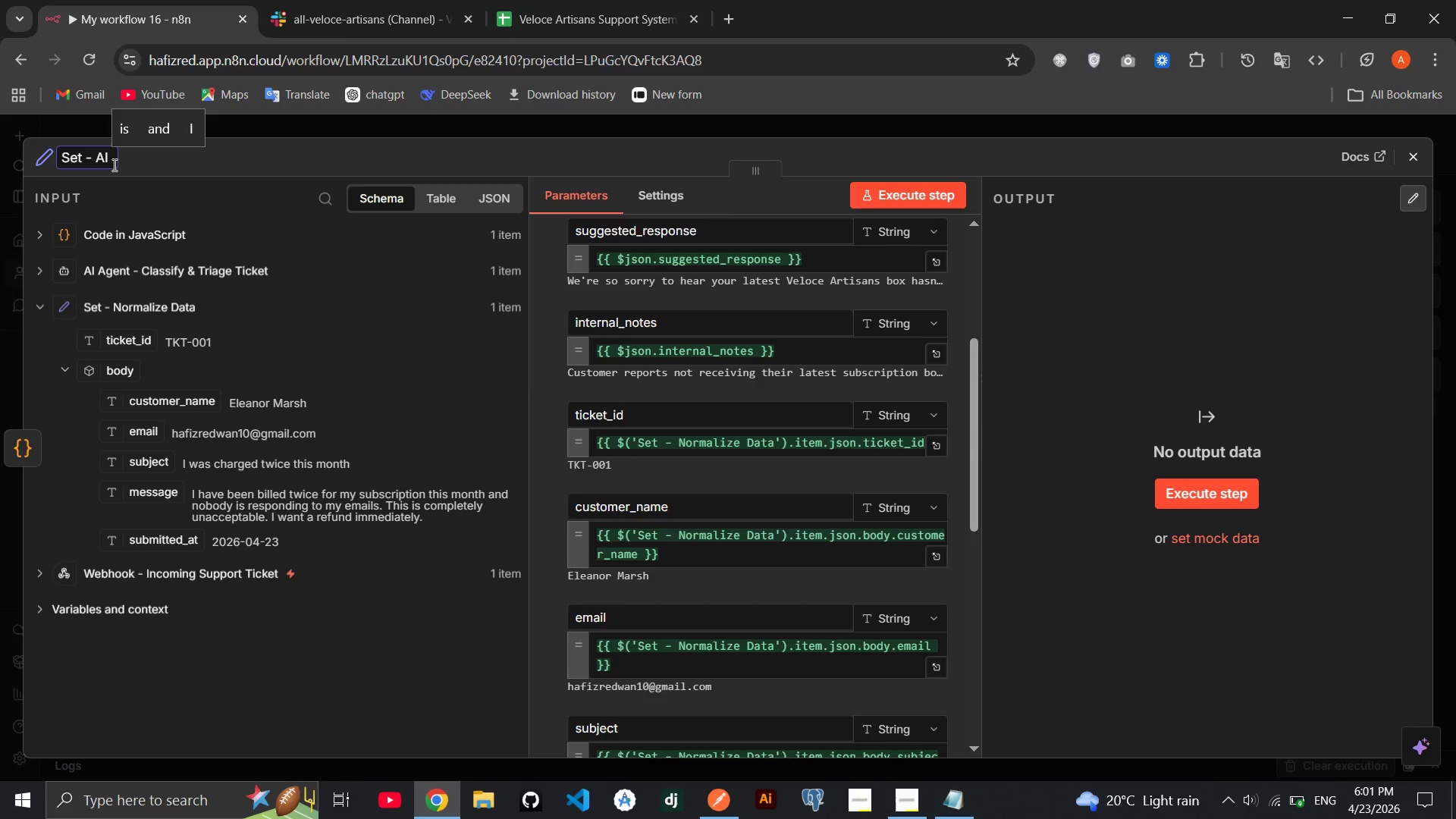 
key(ArrowLeft)
 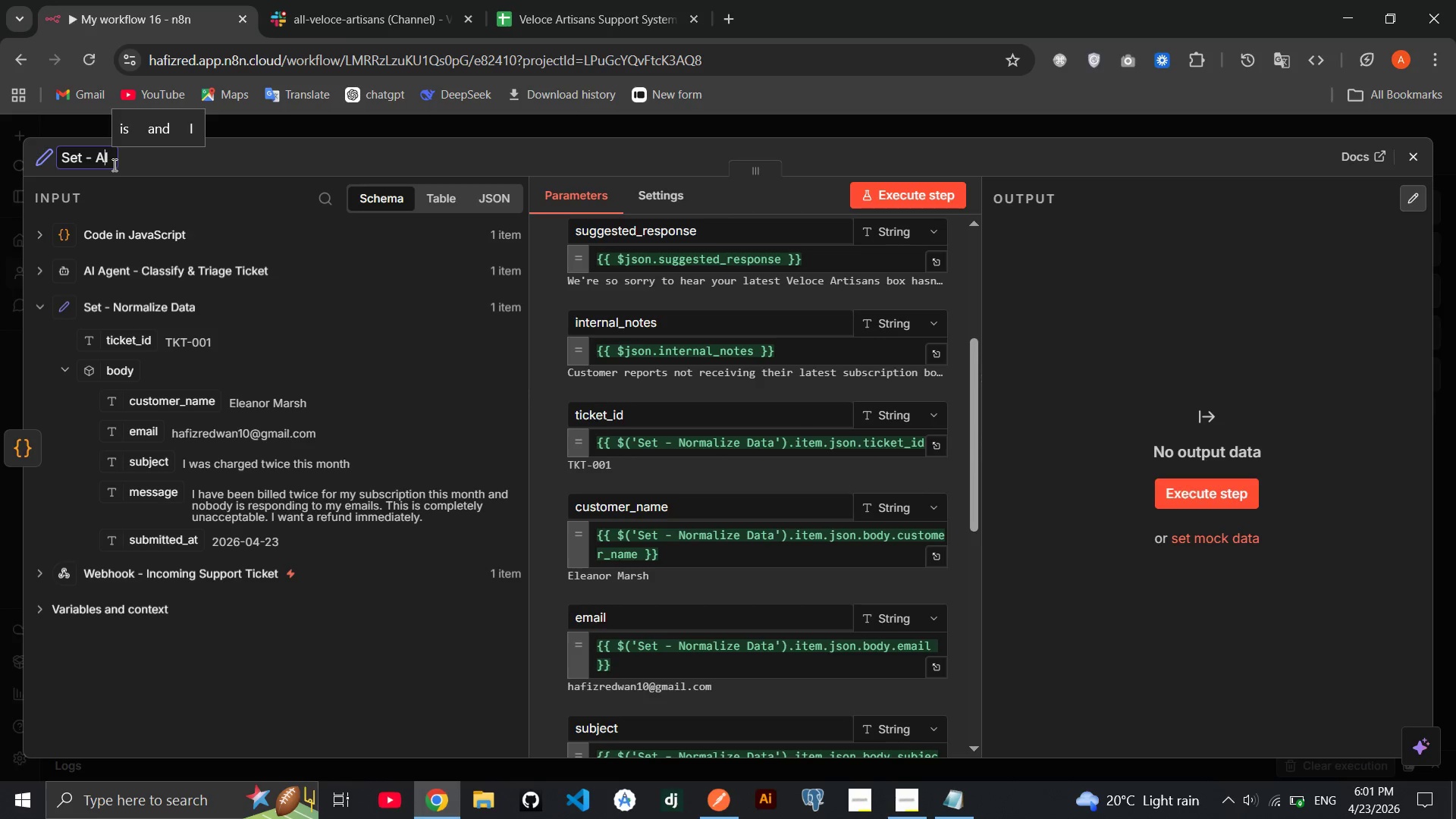 
key(ArrowLeft)
 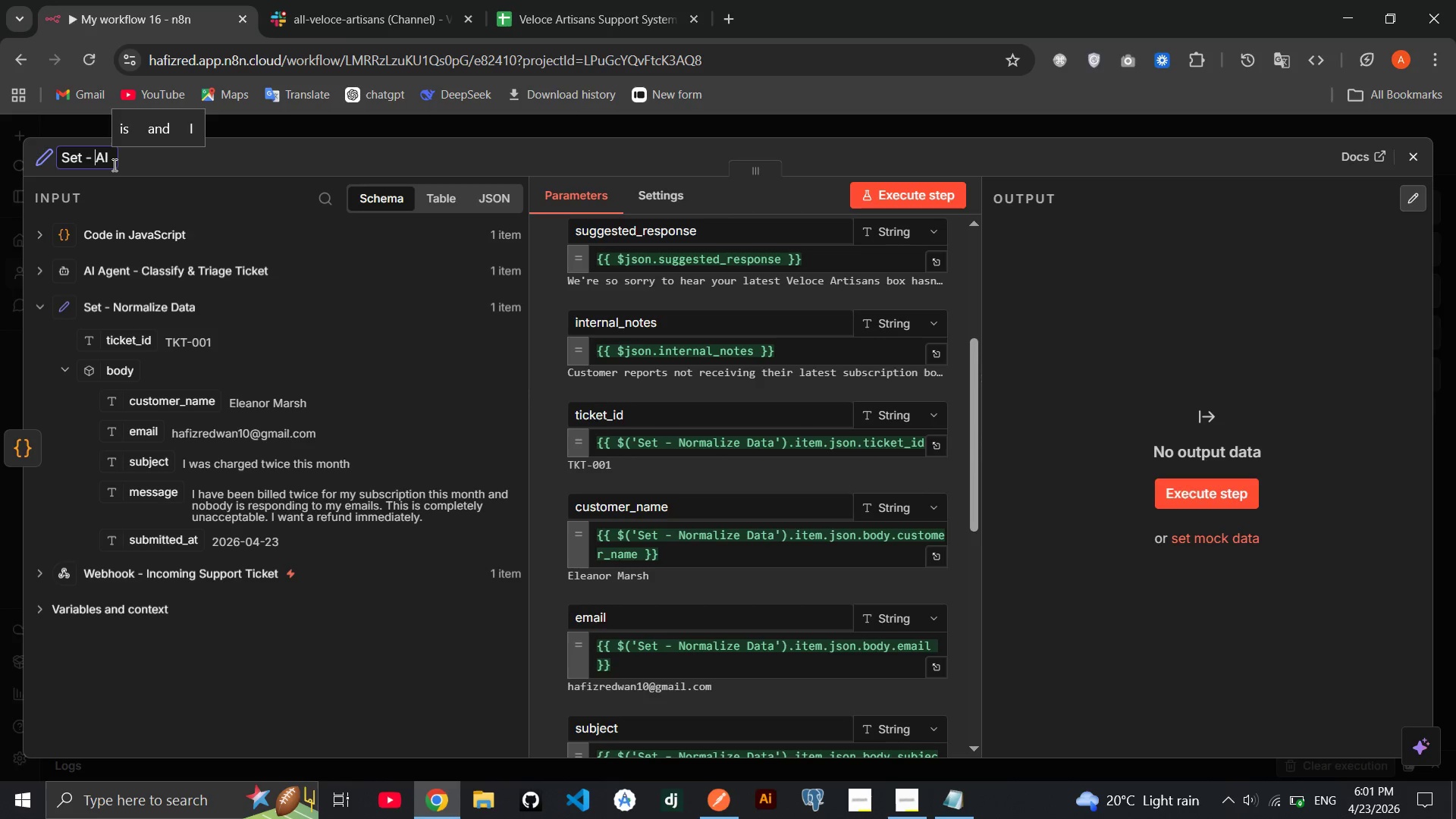 
key(ArrowLeft)
 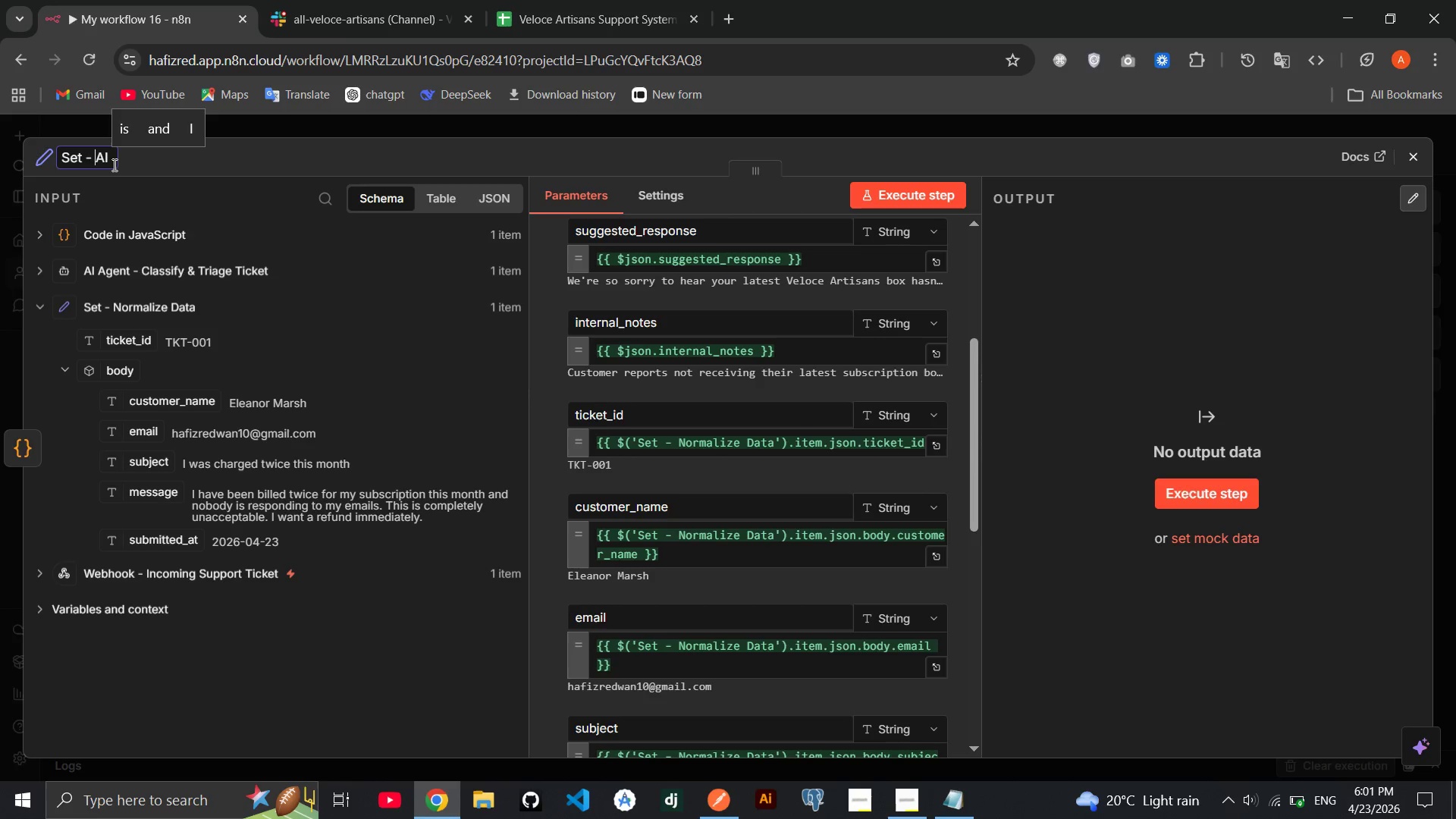 
type(Extract [End]Classificatin)
 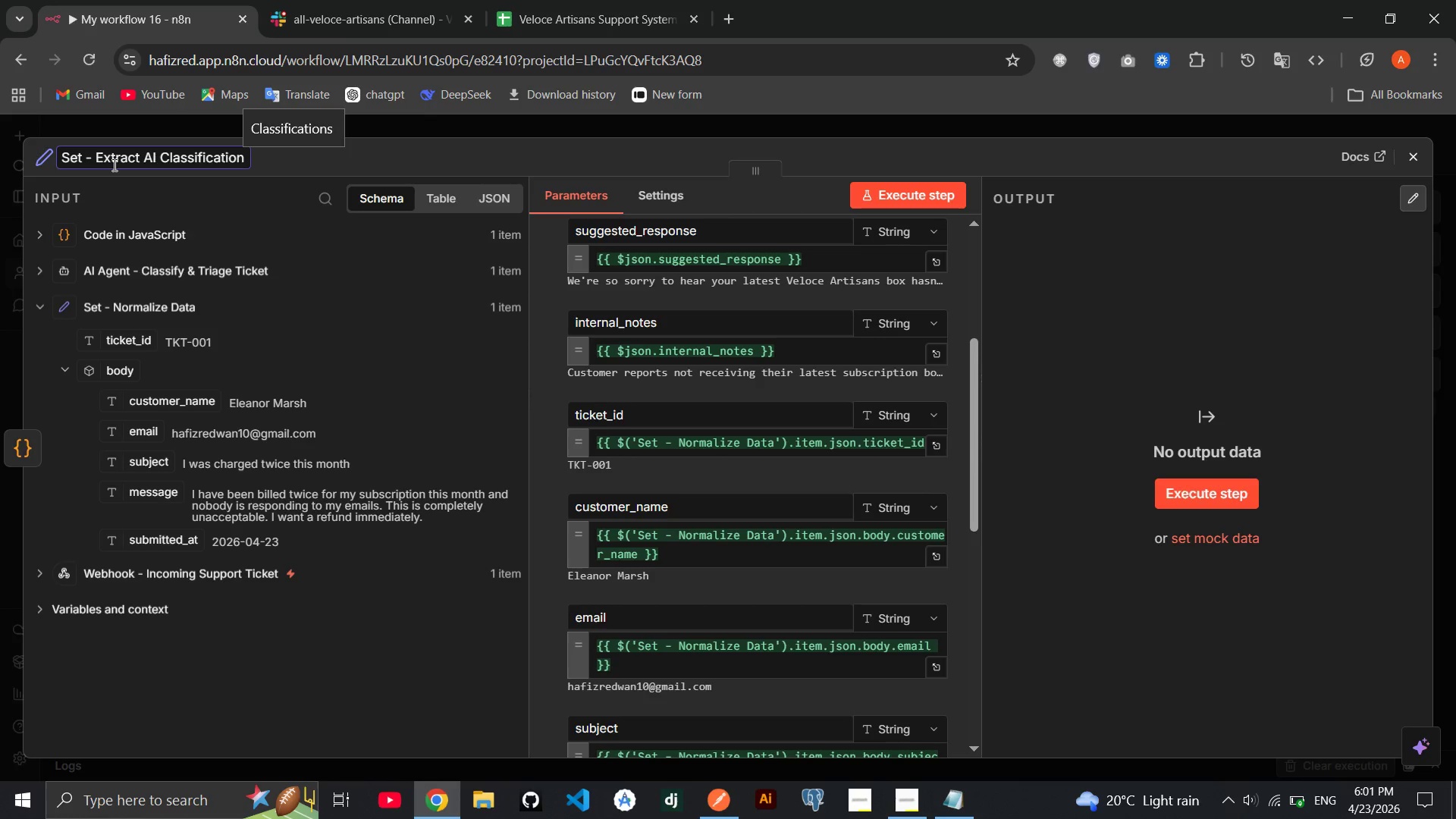 
hold_key(key=O, duration=0.31)
 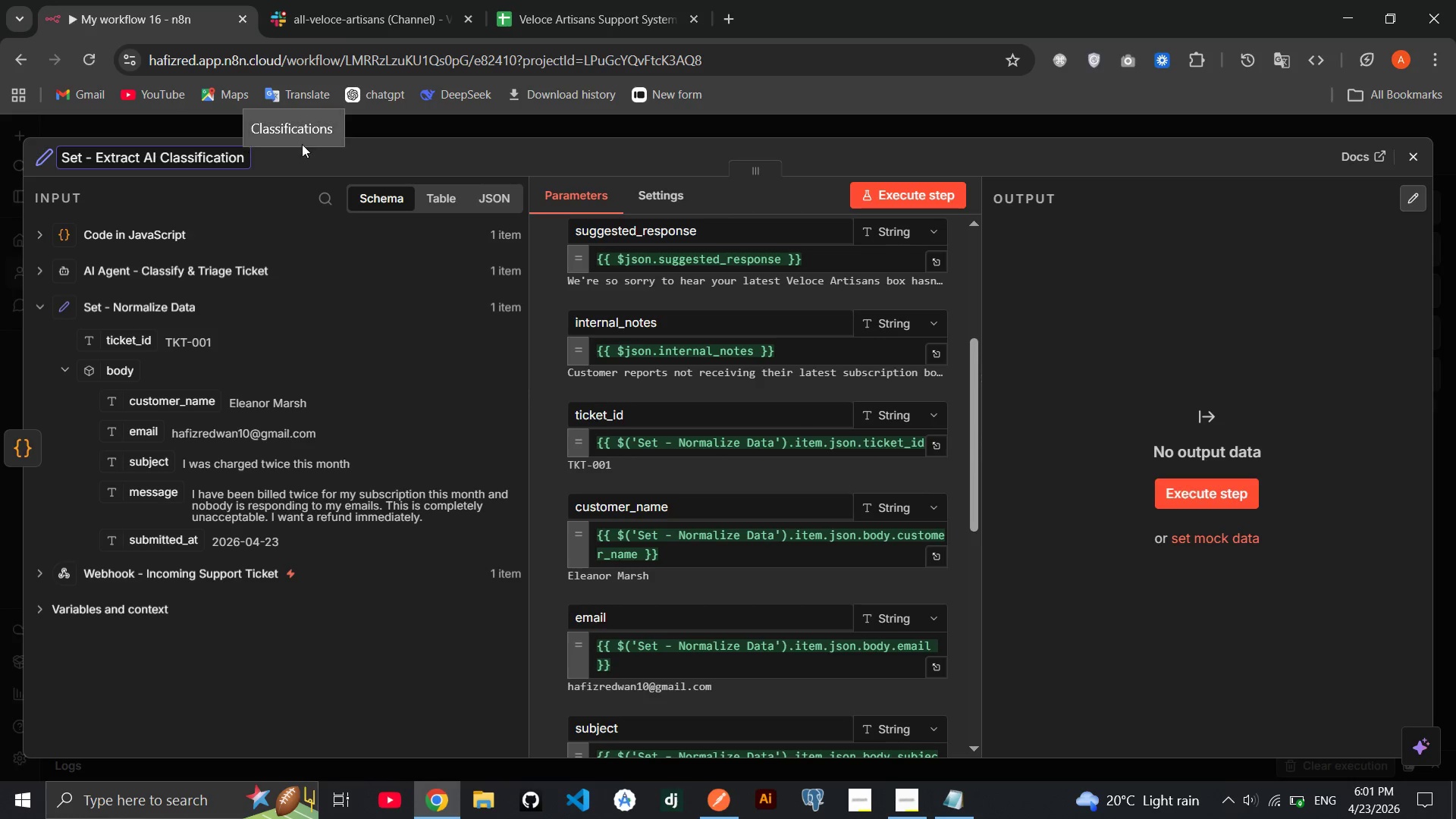 
left_click([305, 165])
 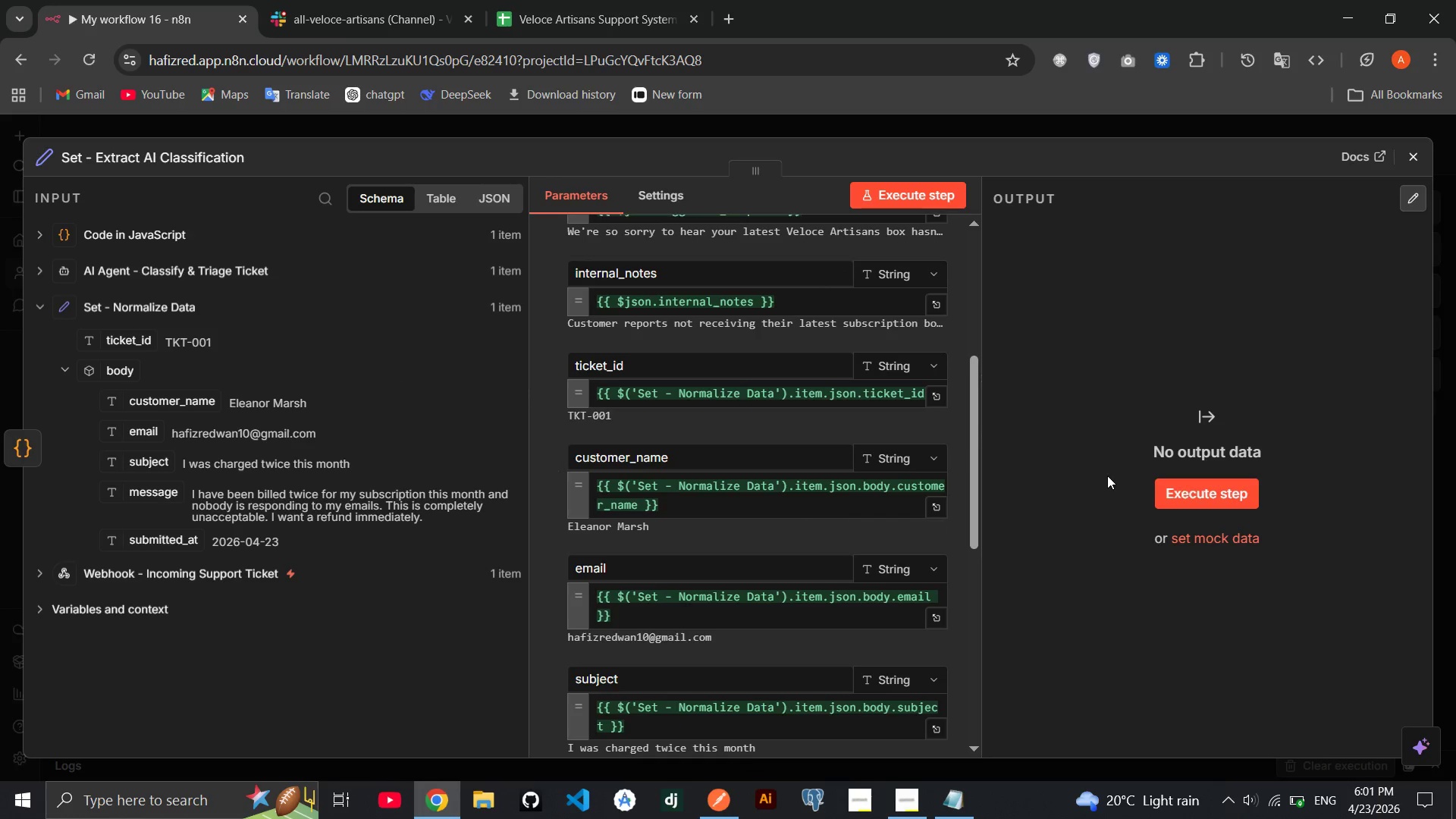 
left_click([1150, 494])
 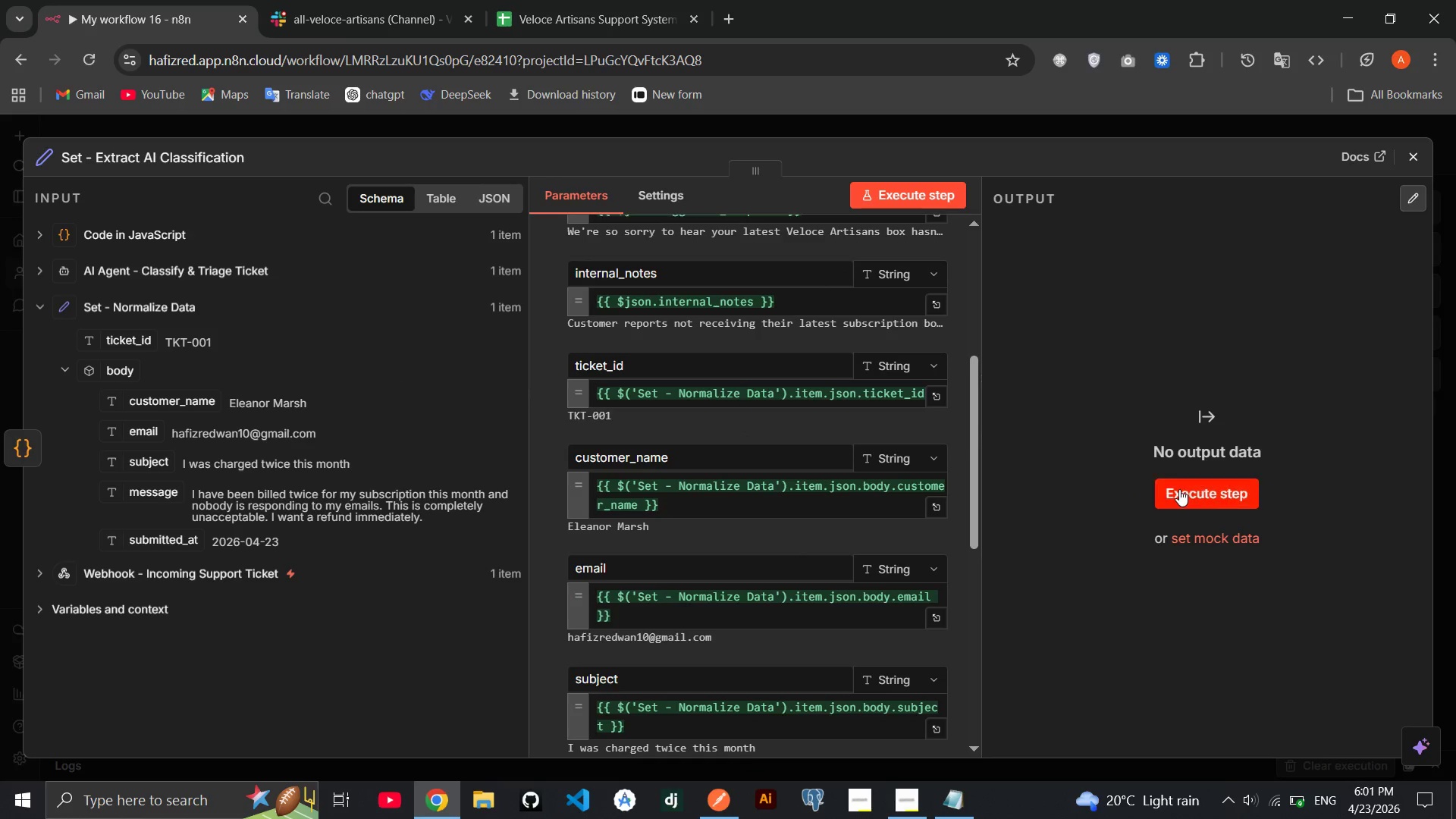 
left_click([1180, 489])
 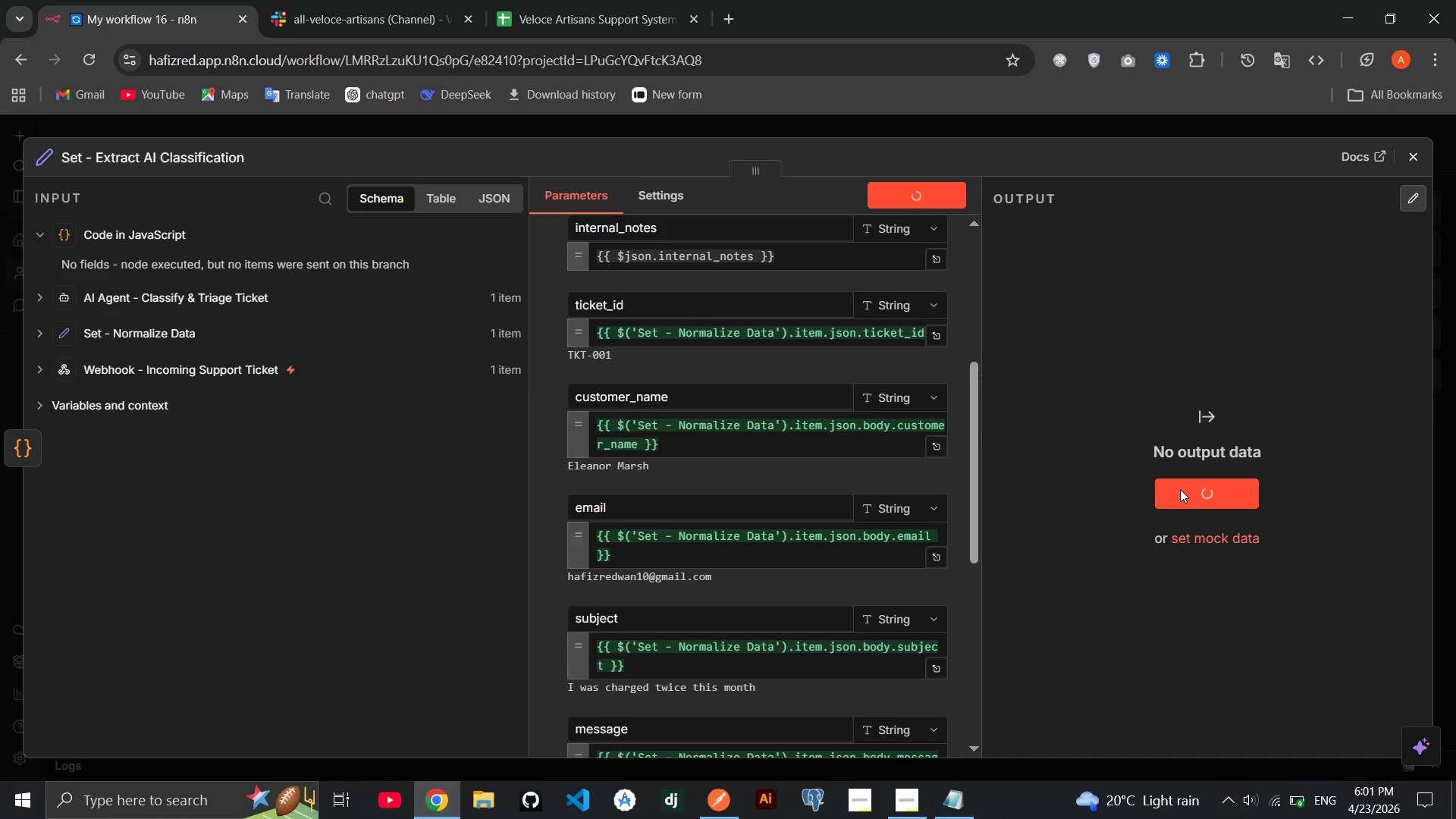 
wait(14.11)
 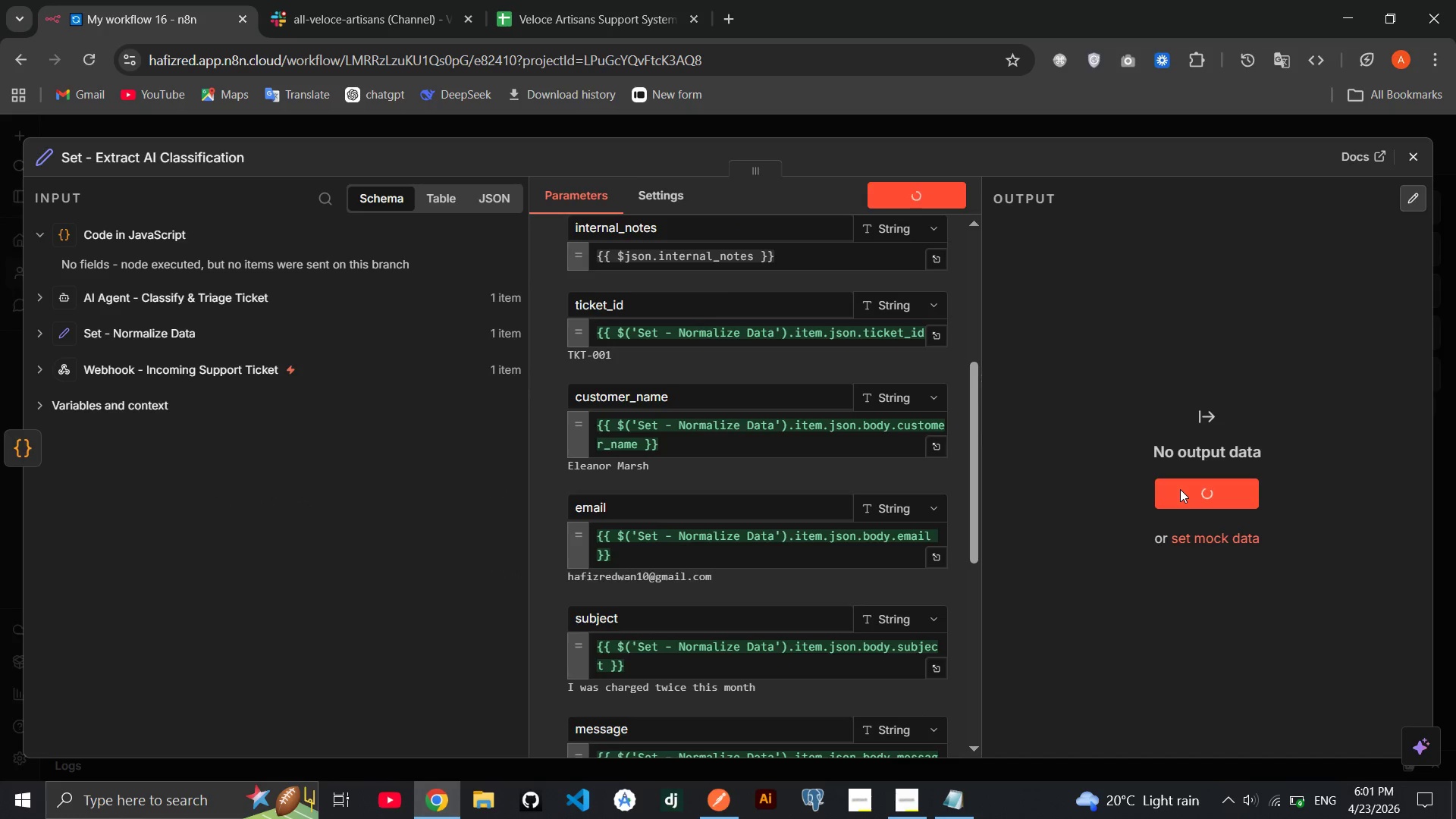 
double_click([1211, 325])
 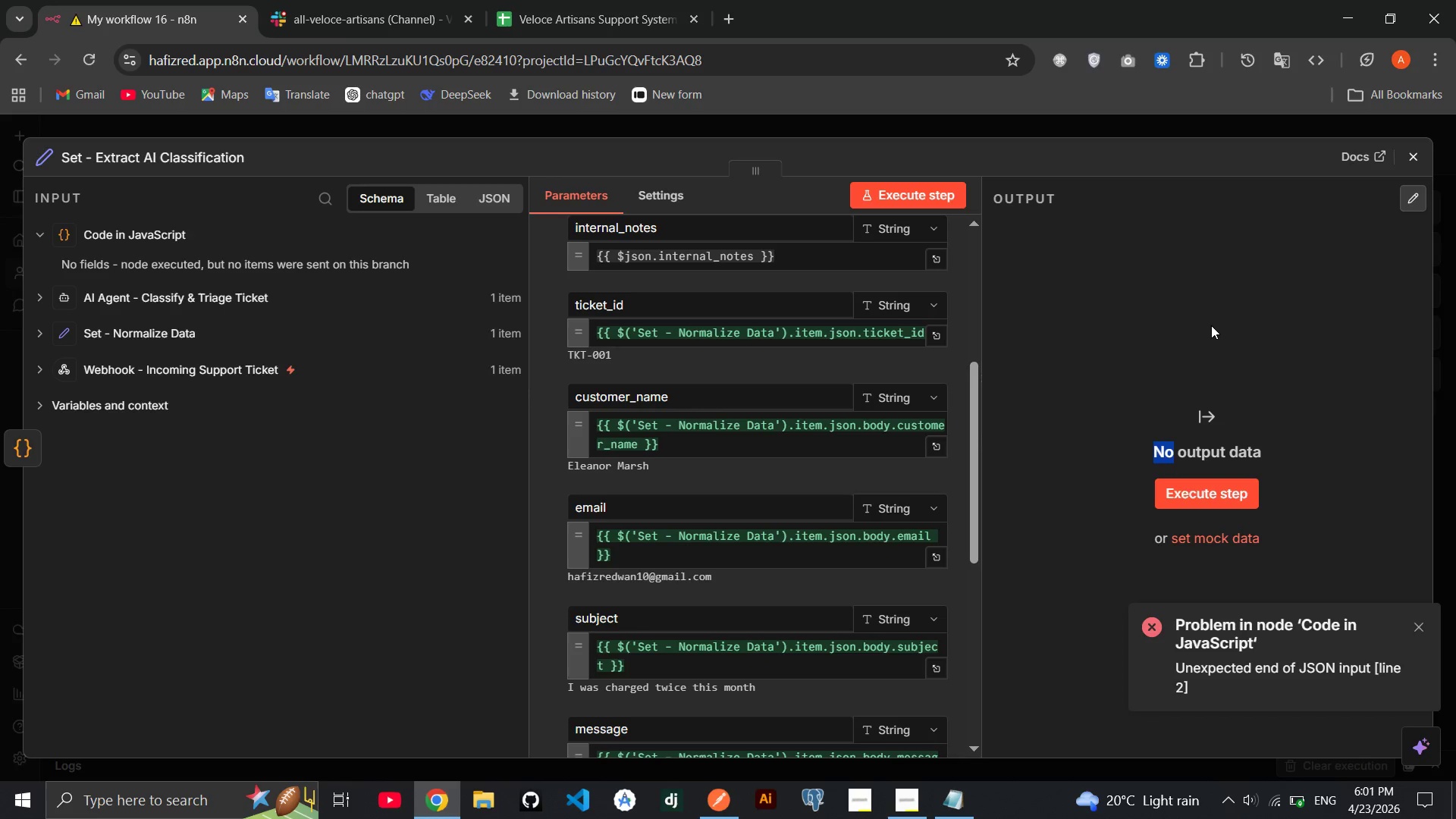 
left_click([1211, 325])
 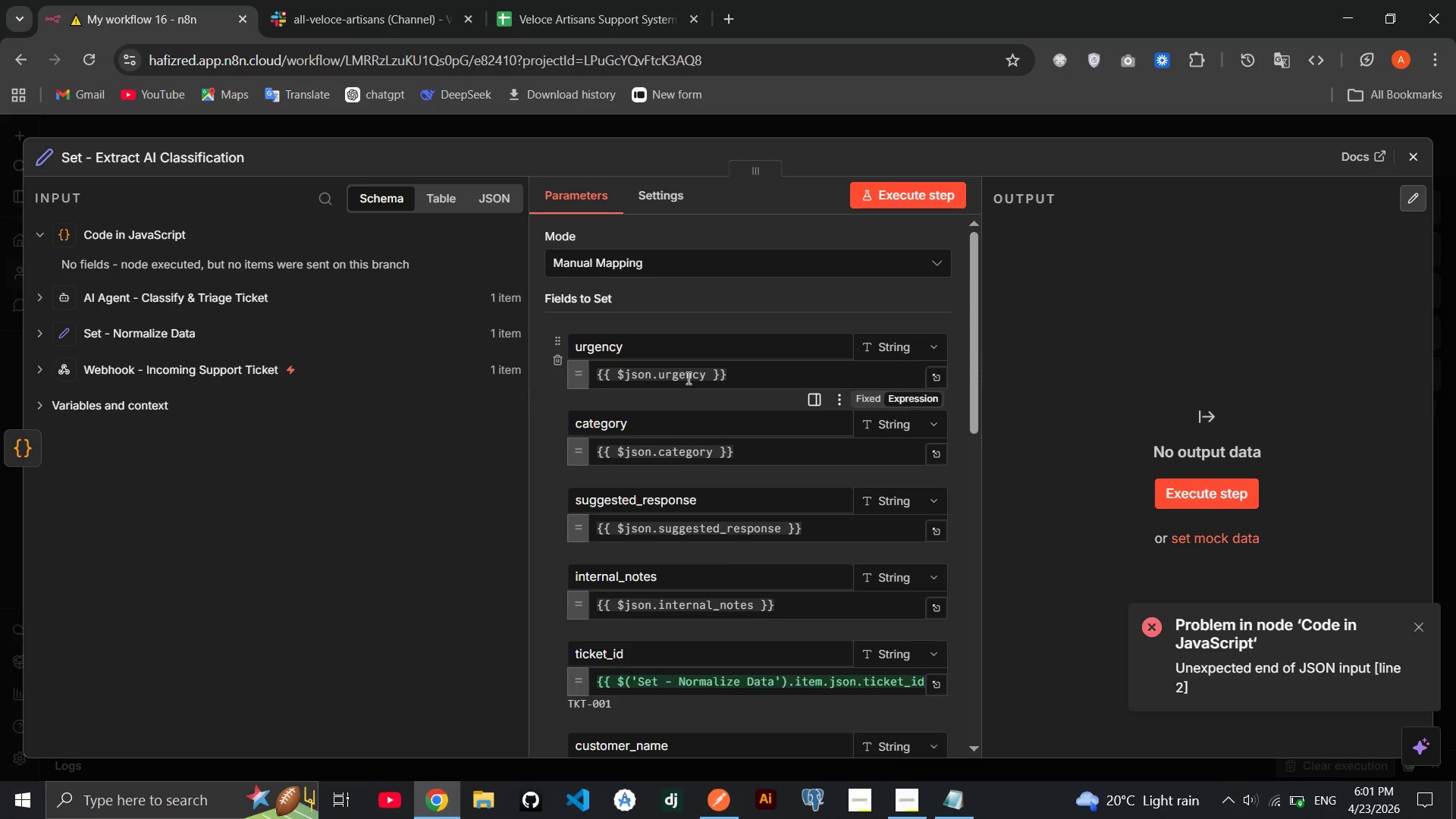 
wait(5.64)
 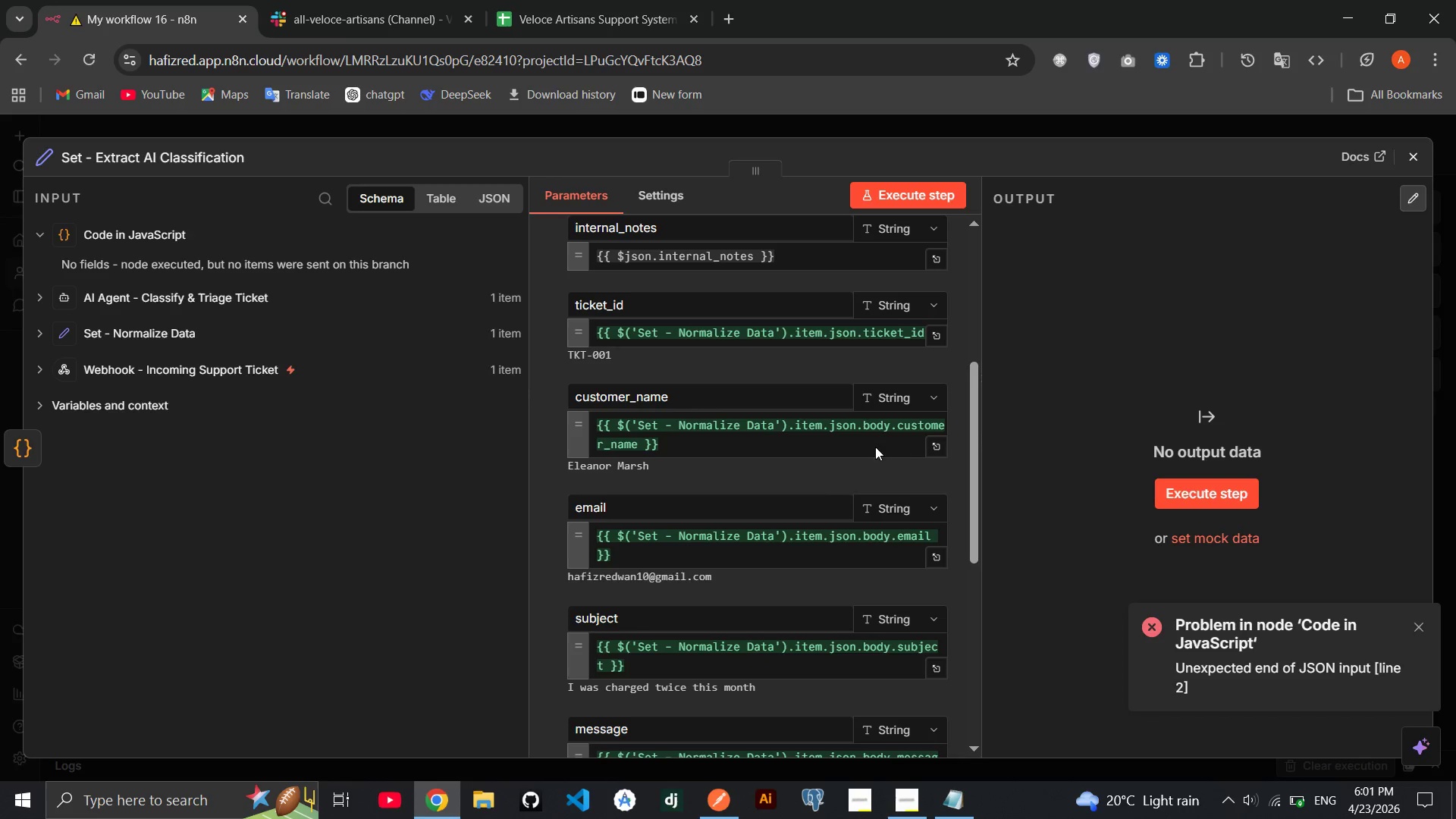 
left_click([1414, 149])
 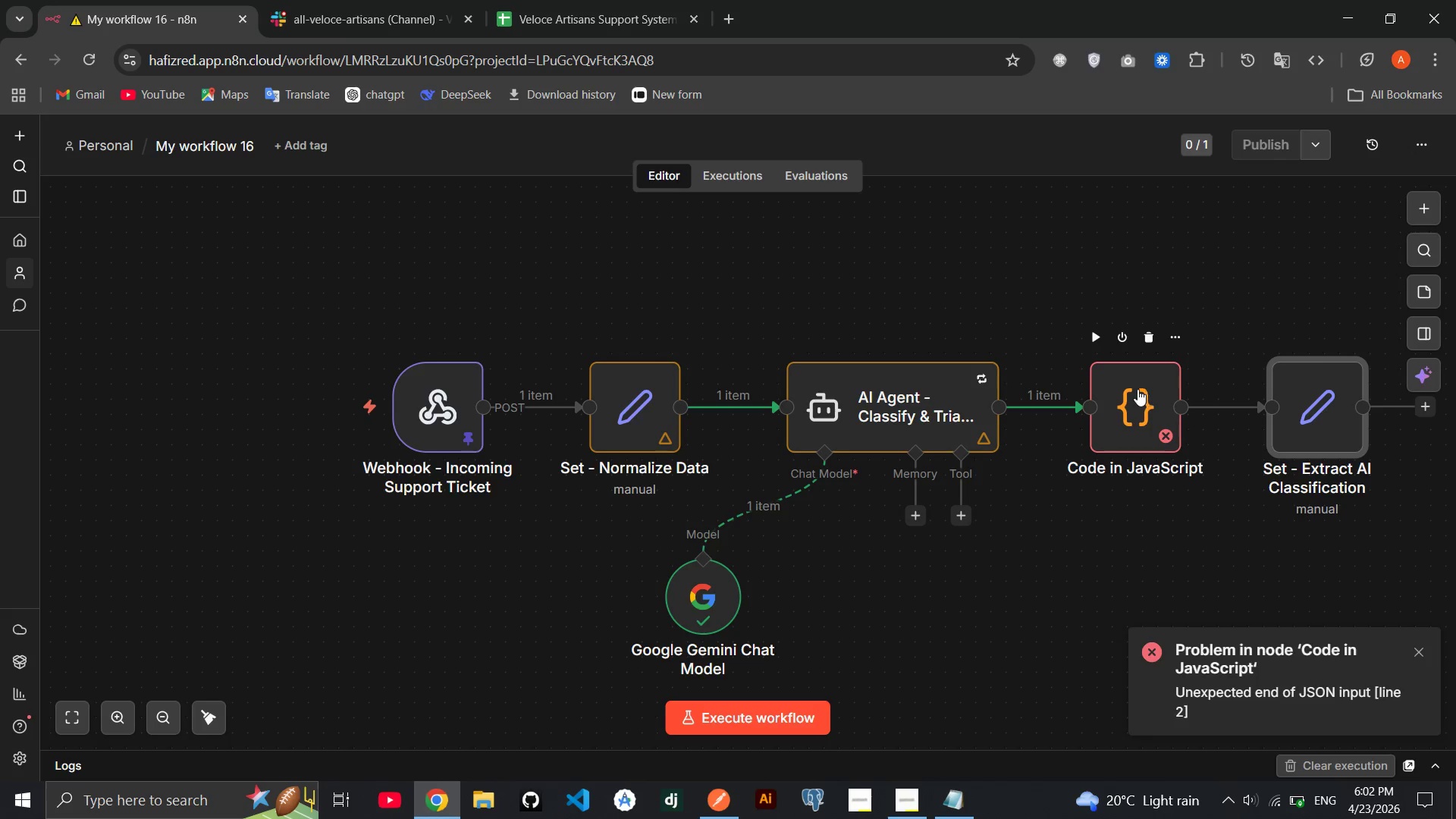 
double_click([1134, 390])
 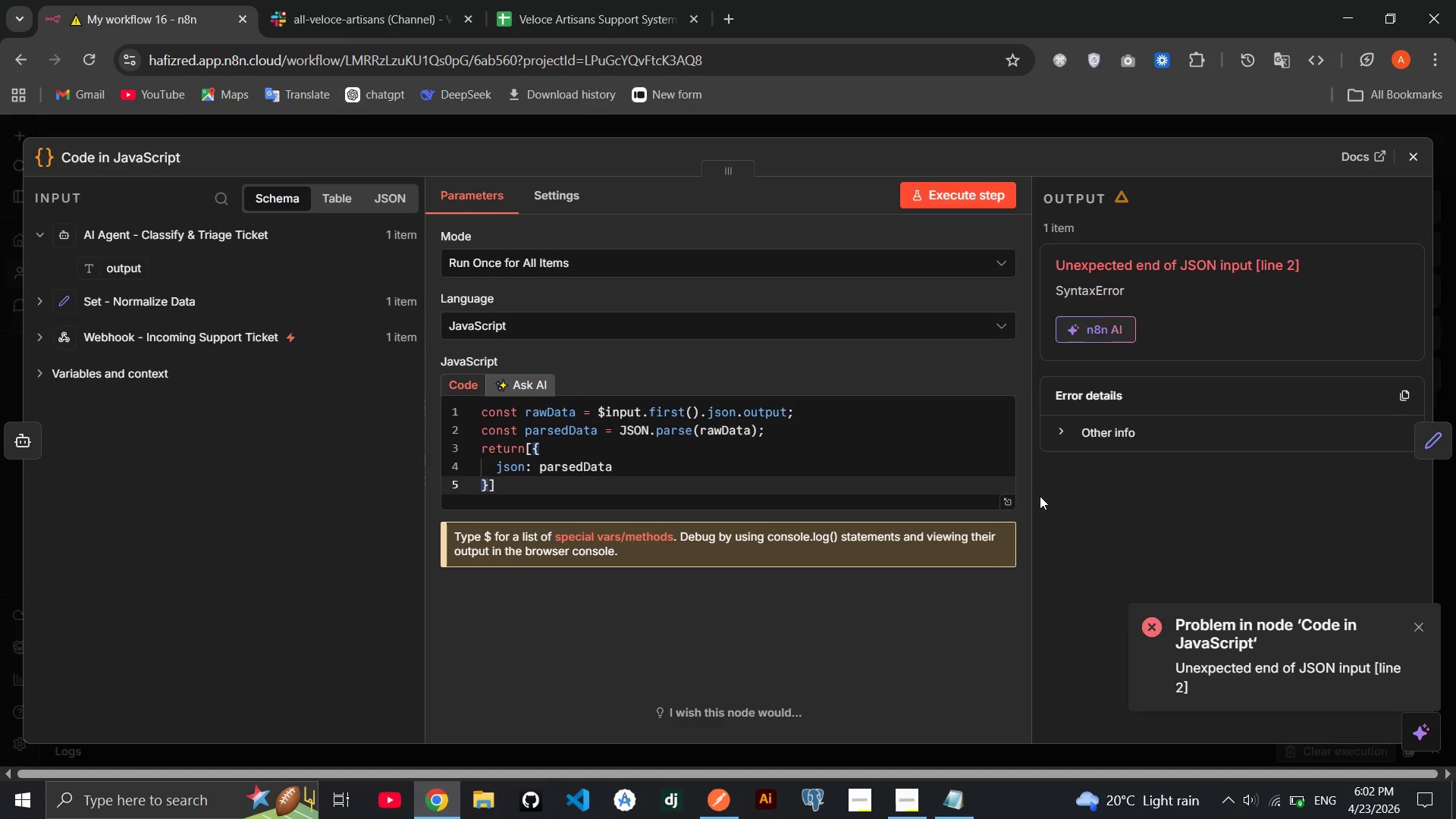 
wait(8.14)
 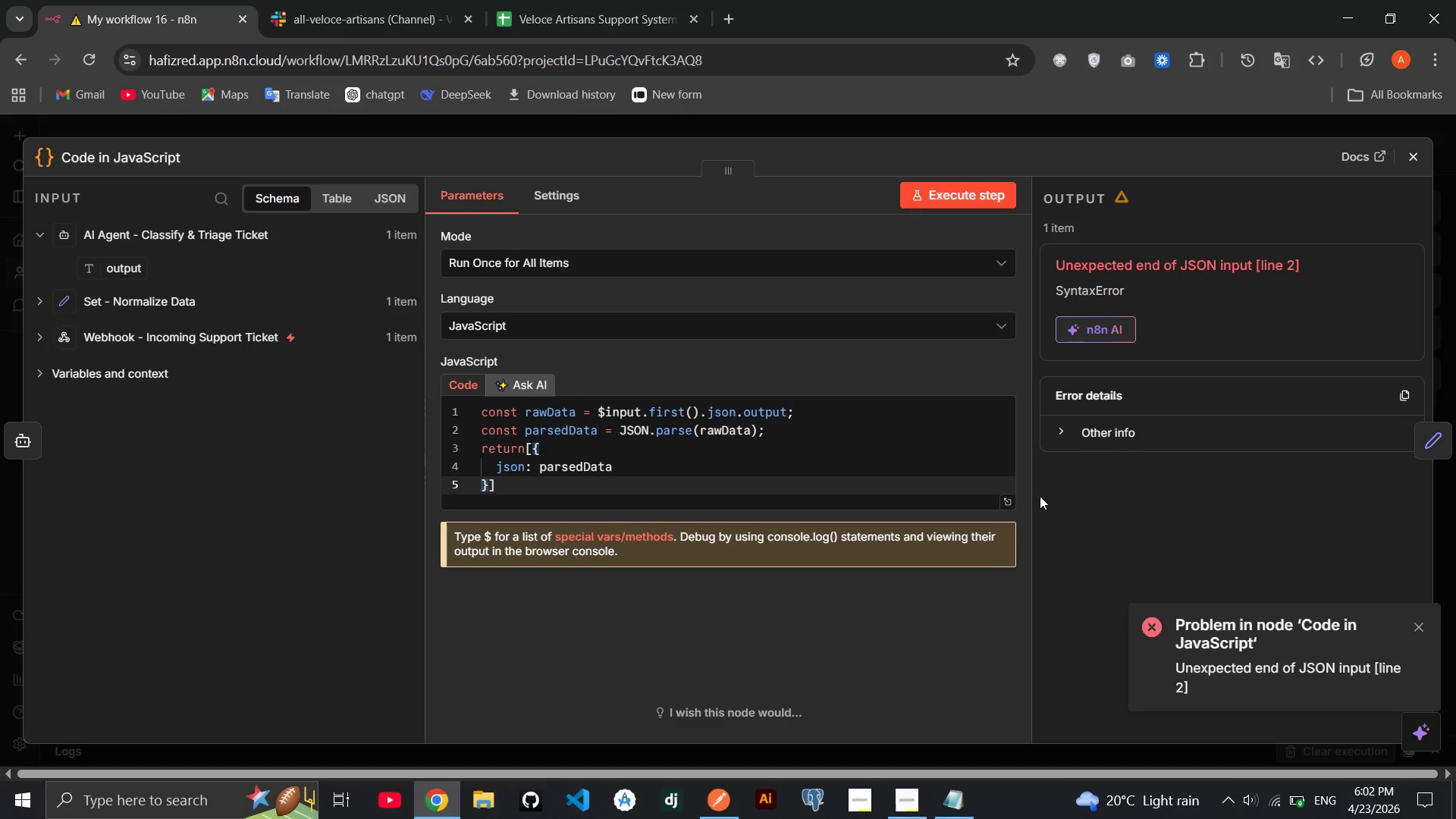 
left_click([1402, 156])
 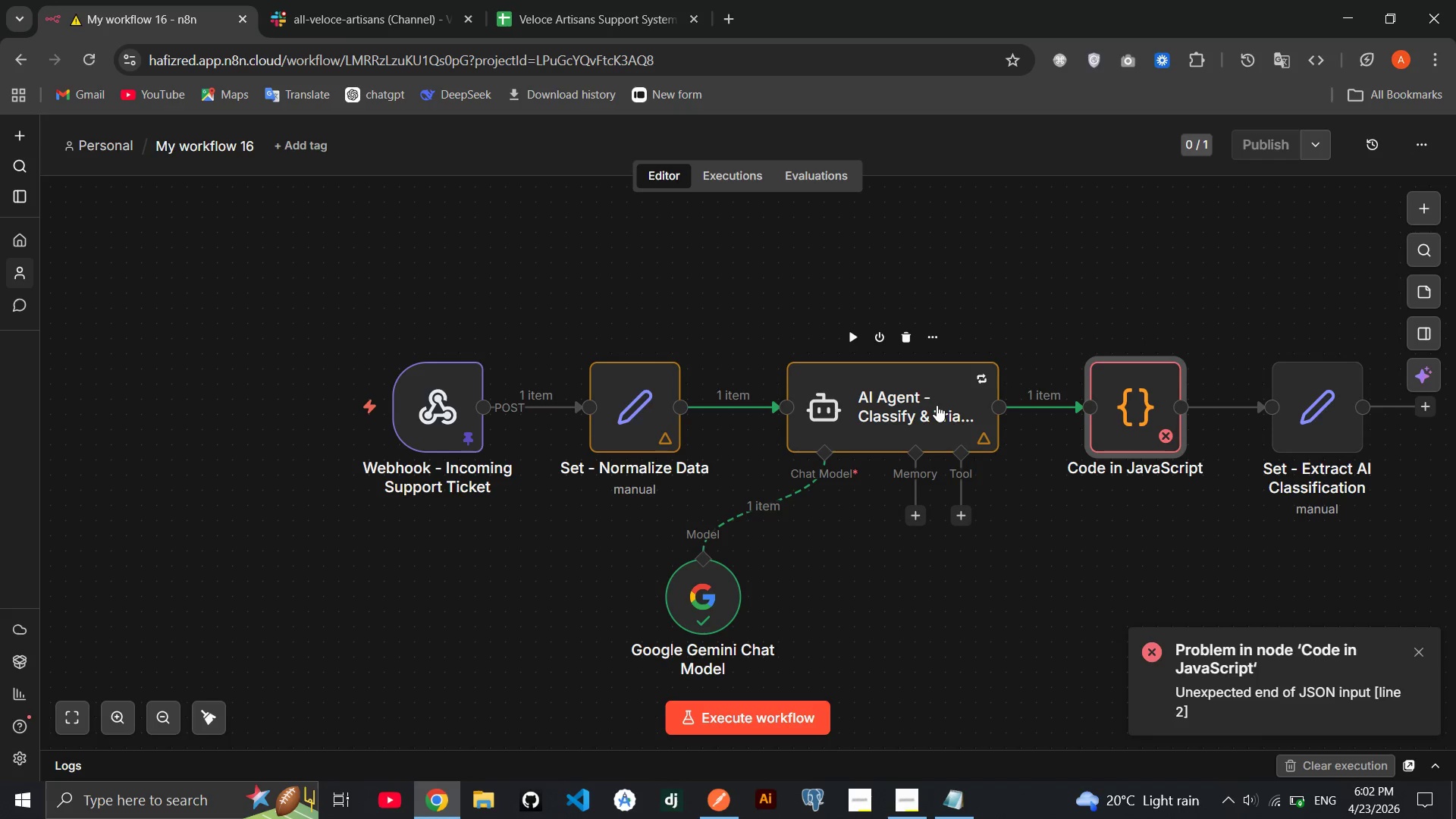 
double_click([937, 405])
 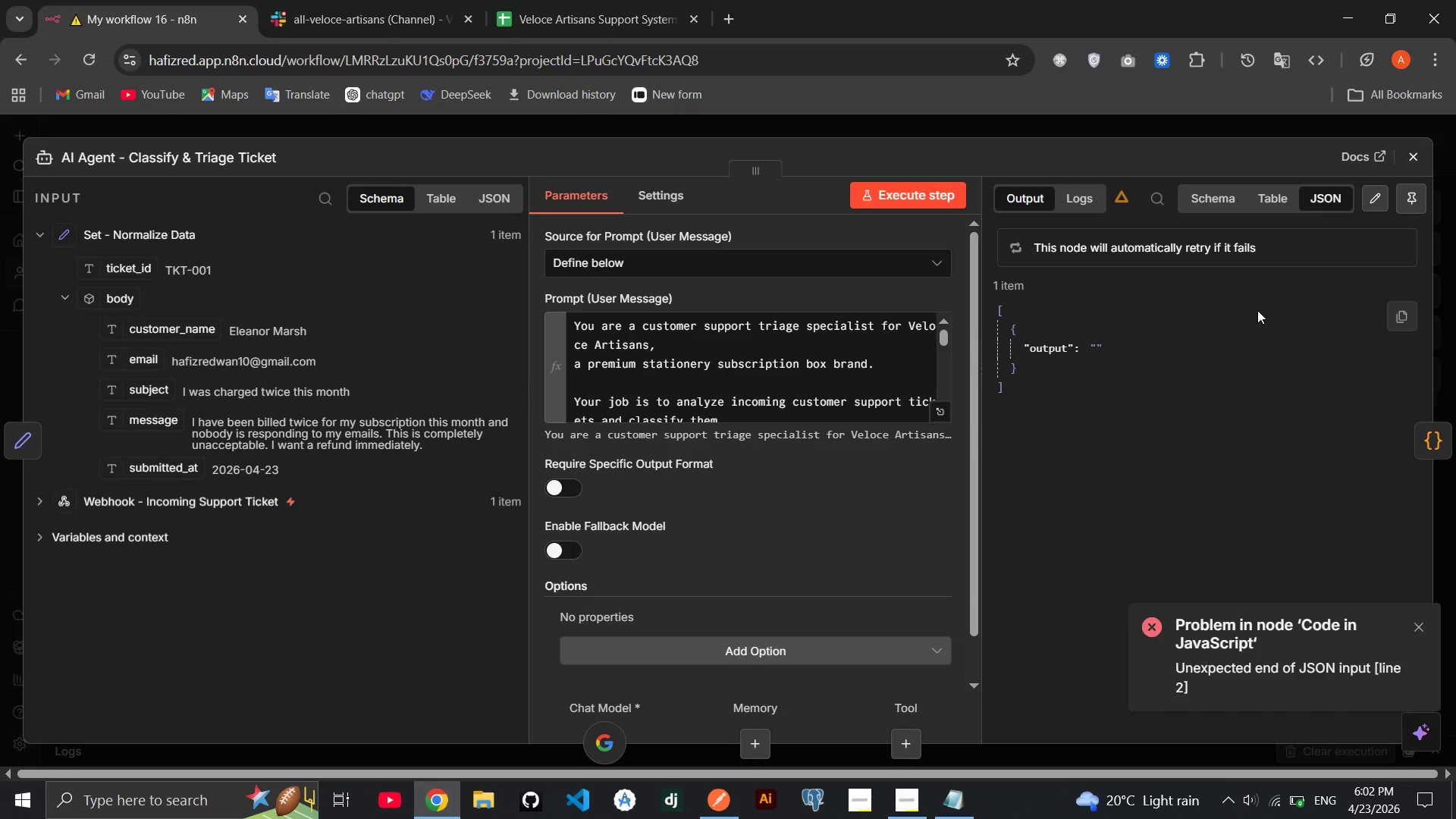 
left_click([1419, 165])
 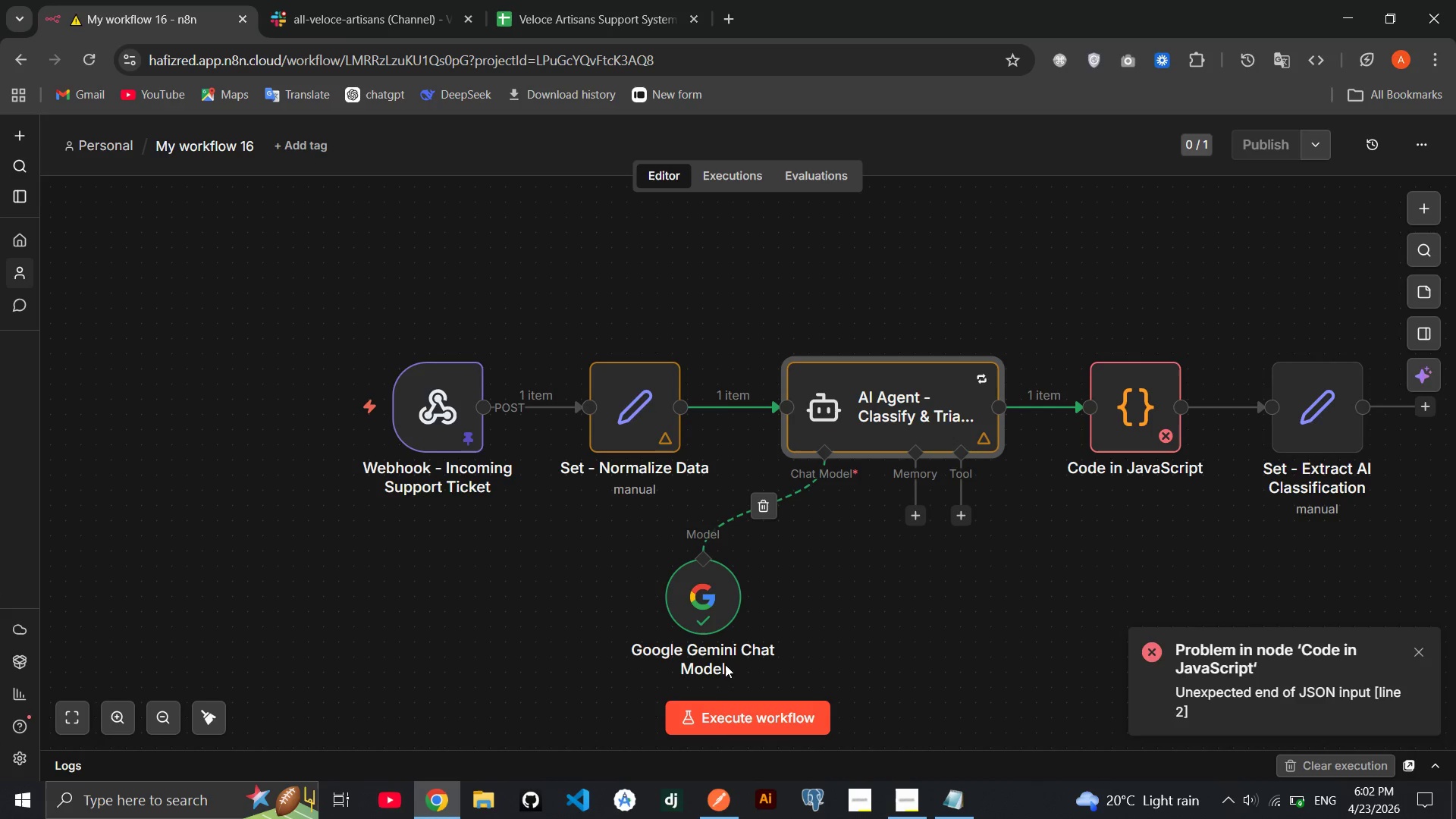 
left_click([701, 720])
 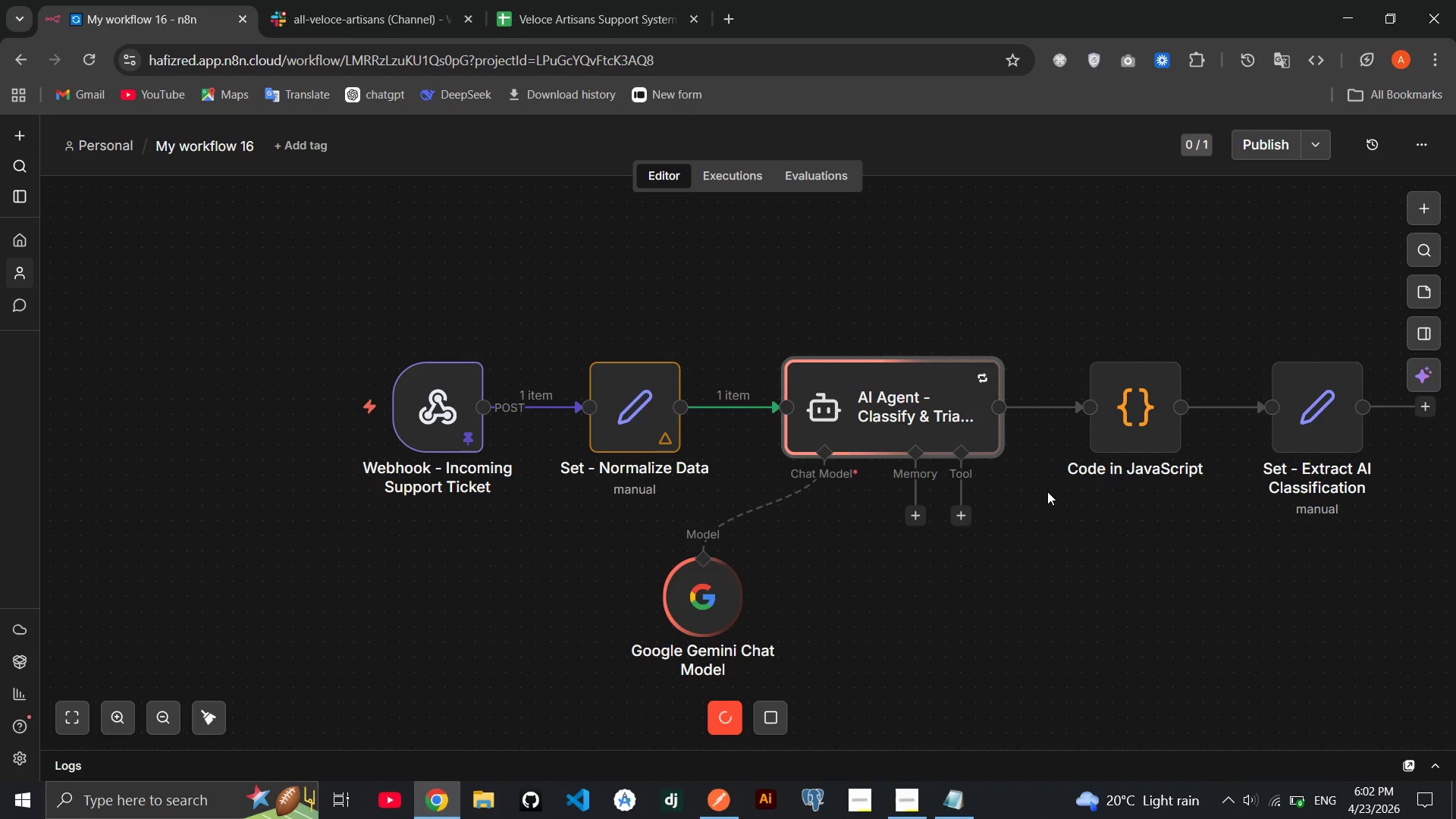 
wait(7.2)
 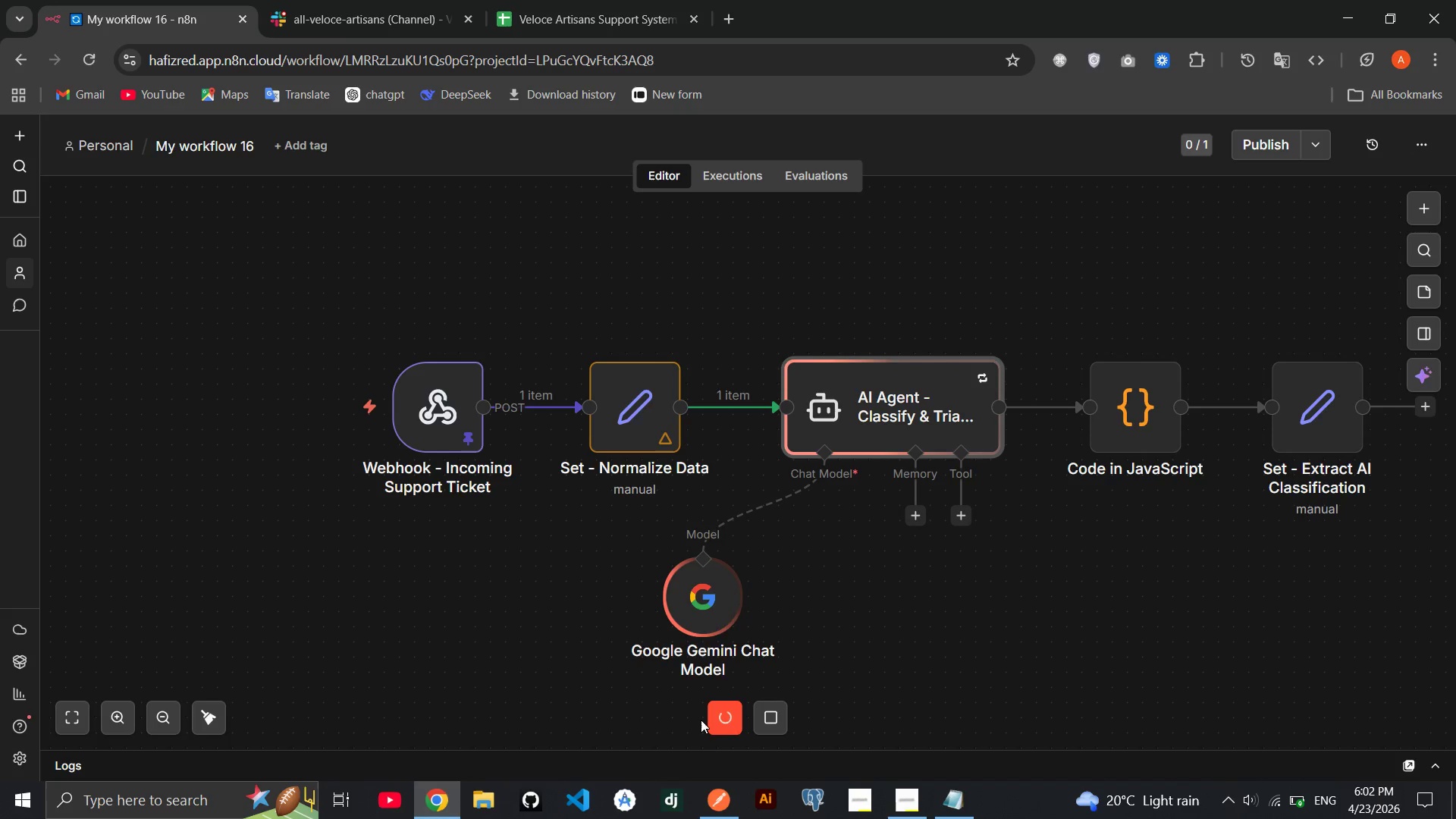 
mouse_move([1131, 493])
 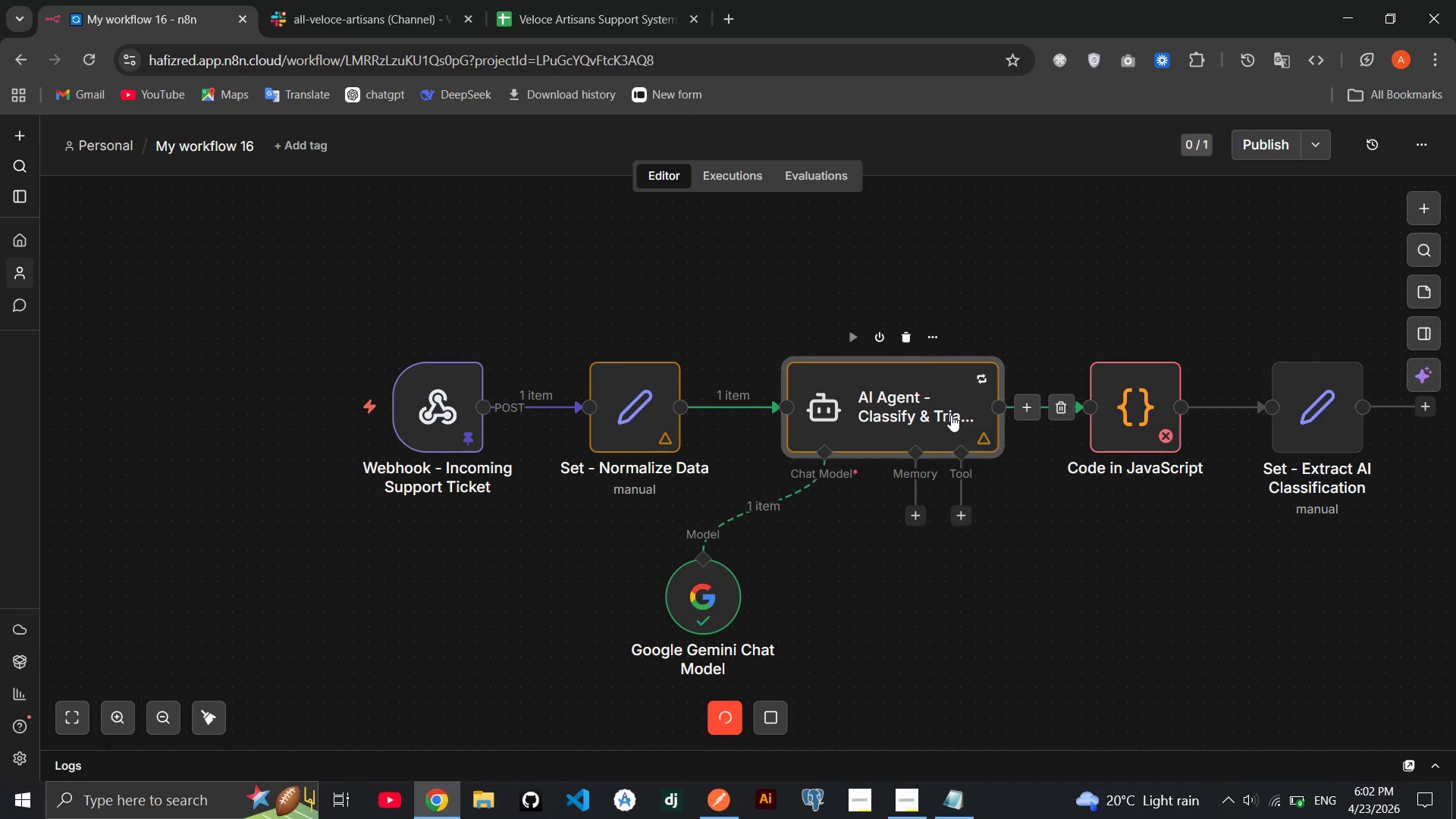 
double_click([951, 415])
 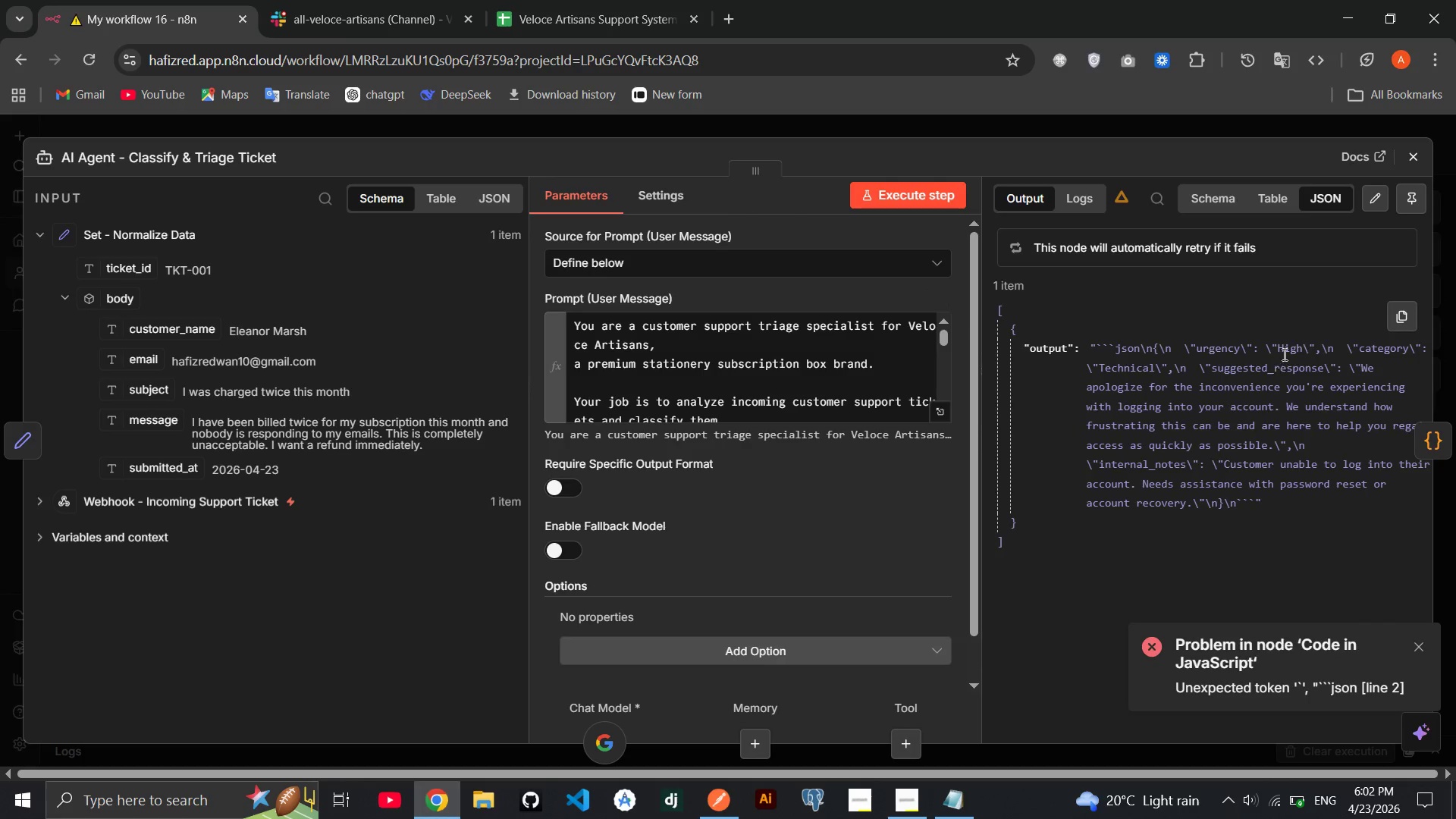 
left_click([1415, 203])
 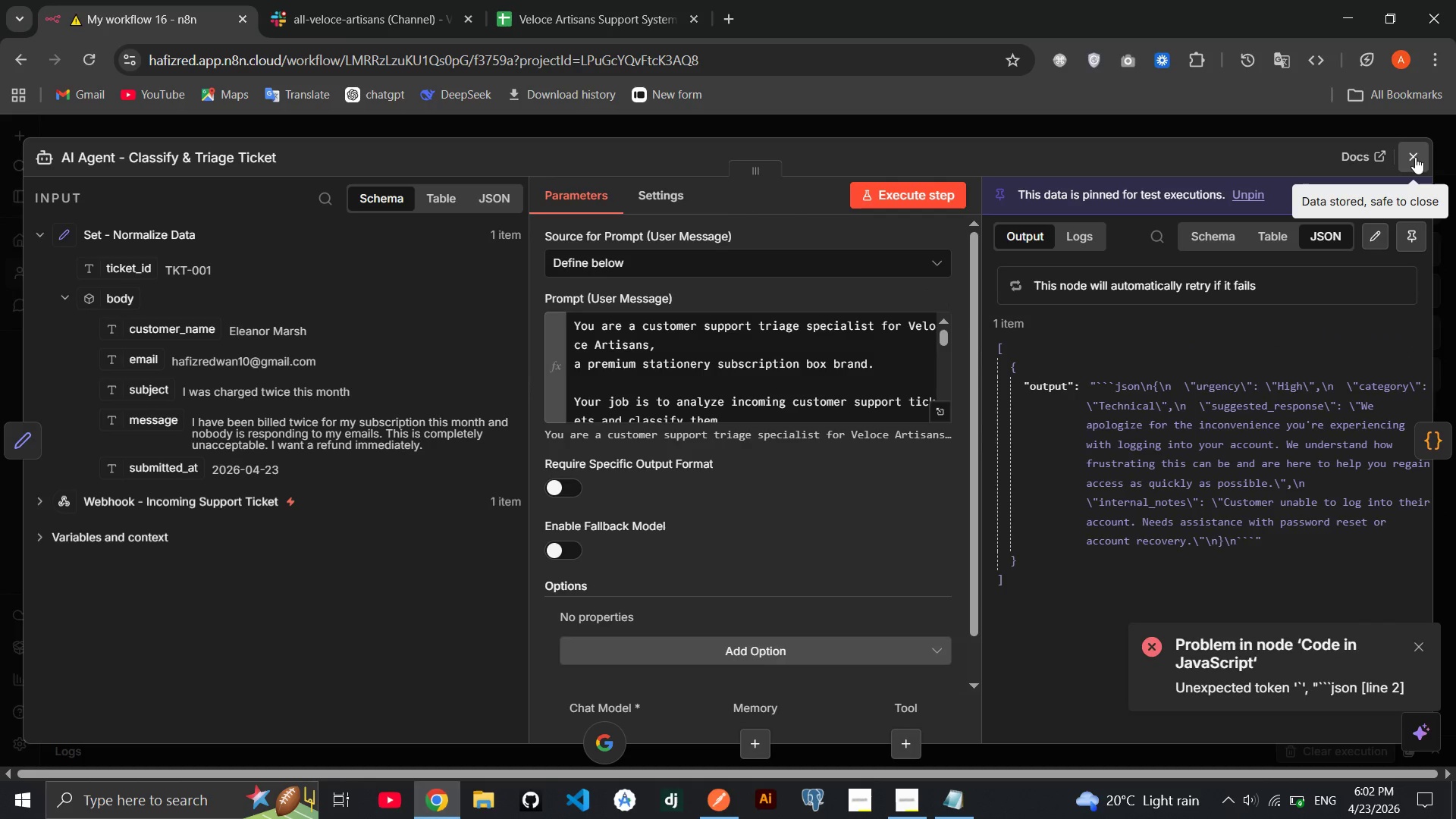 
left_click([1415, 157])
 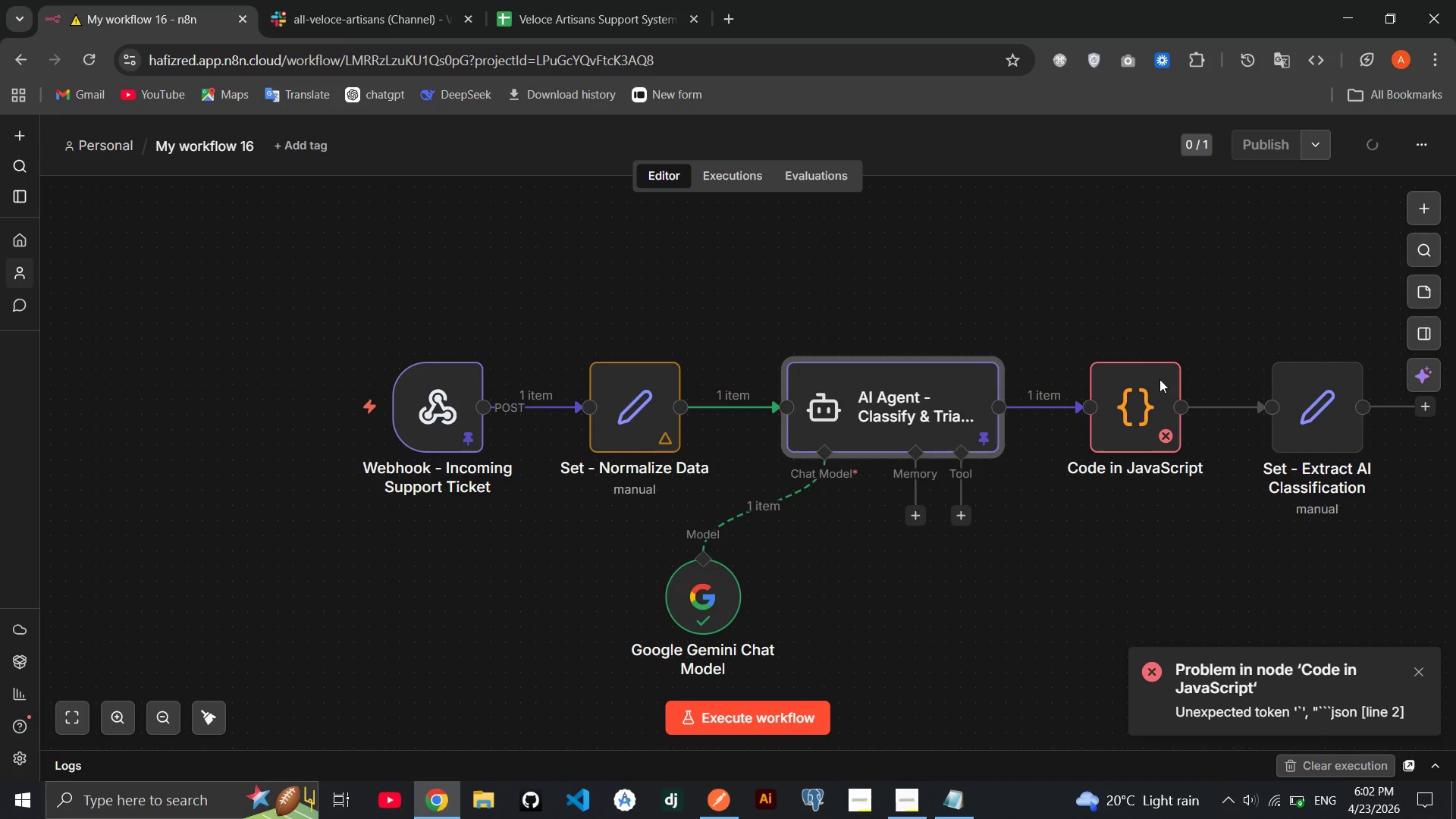 
double_click([1153, 397])
 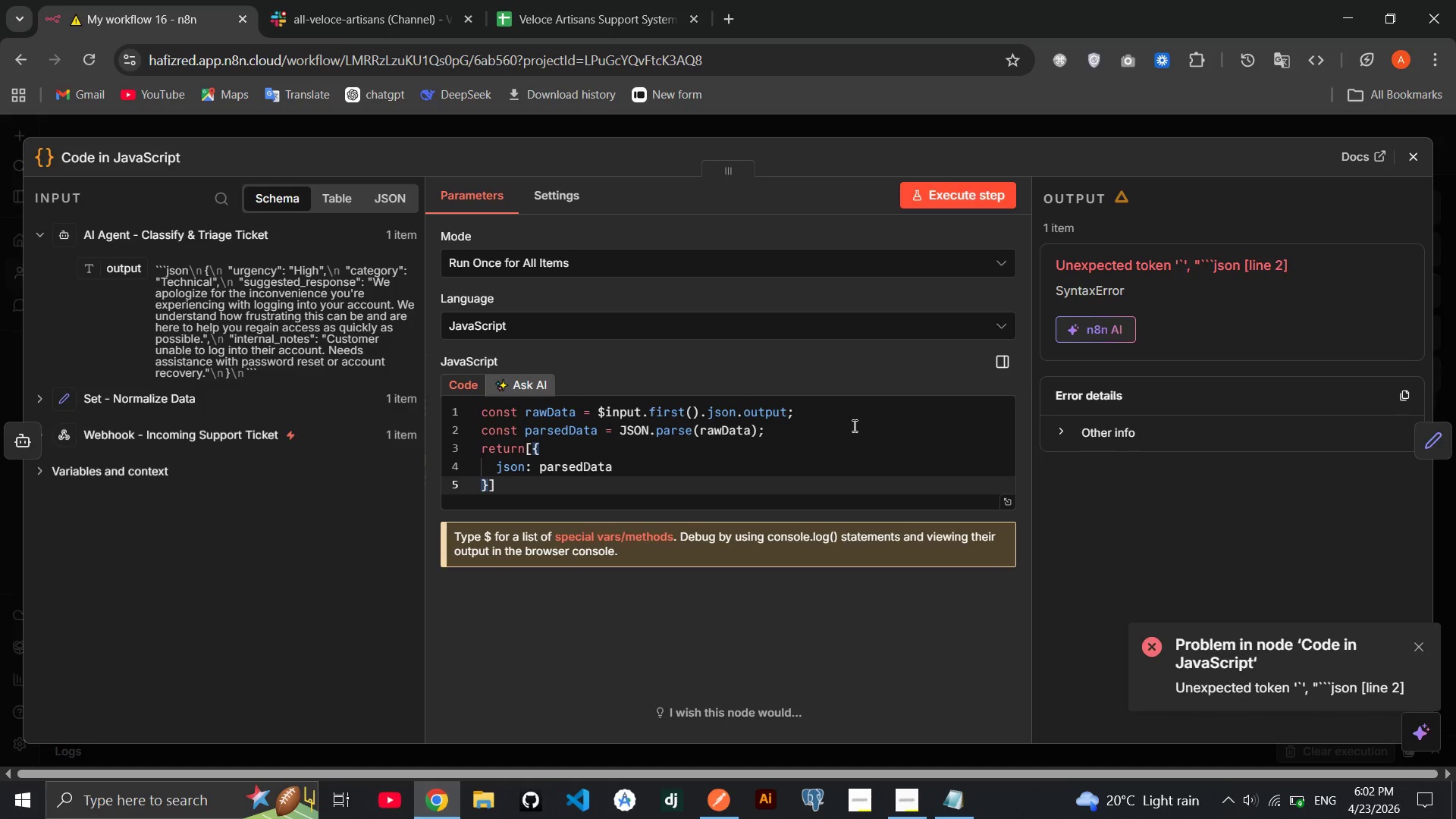 
wait(9.39)
 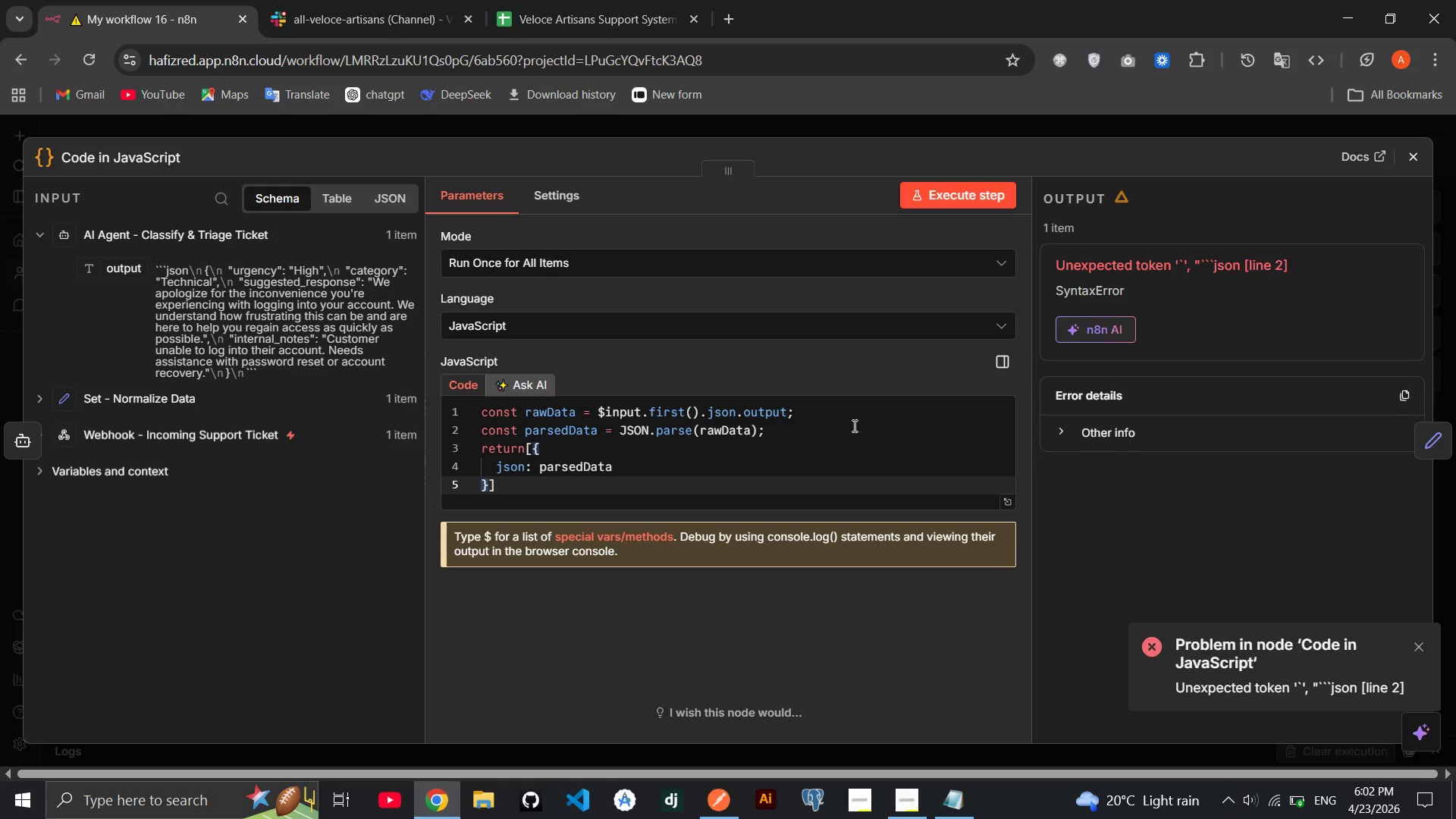 
left_click([853, 425])
 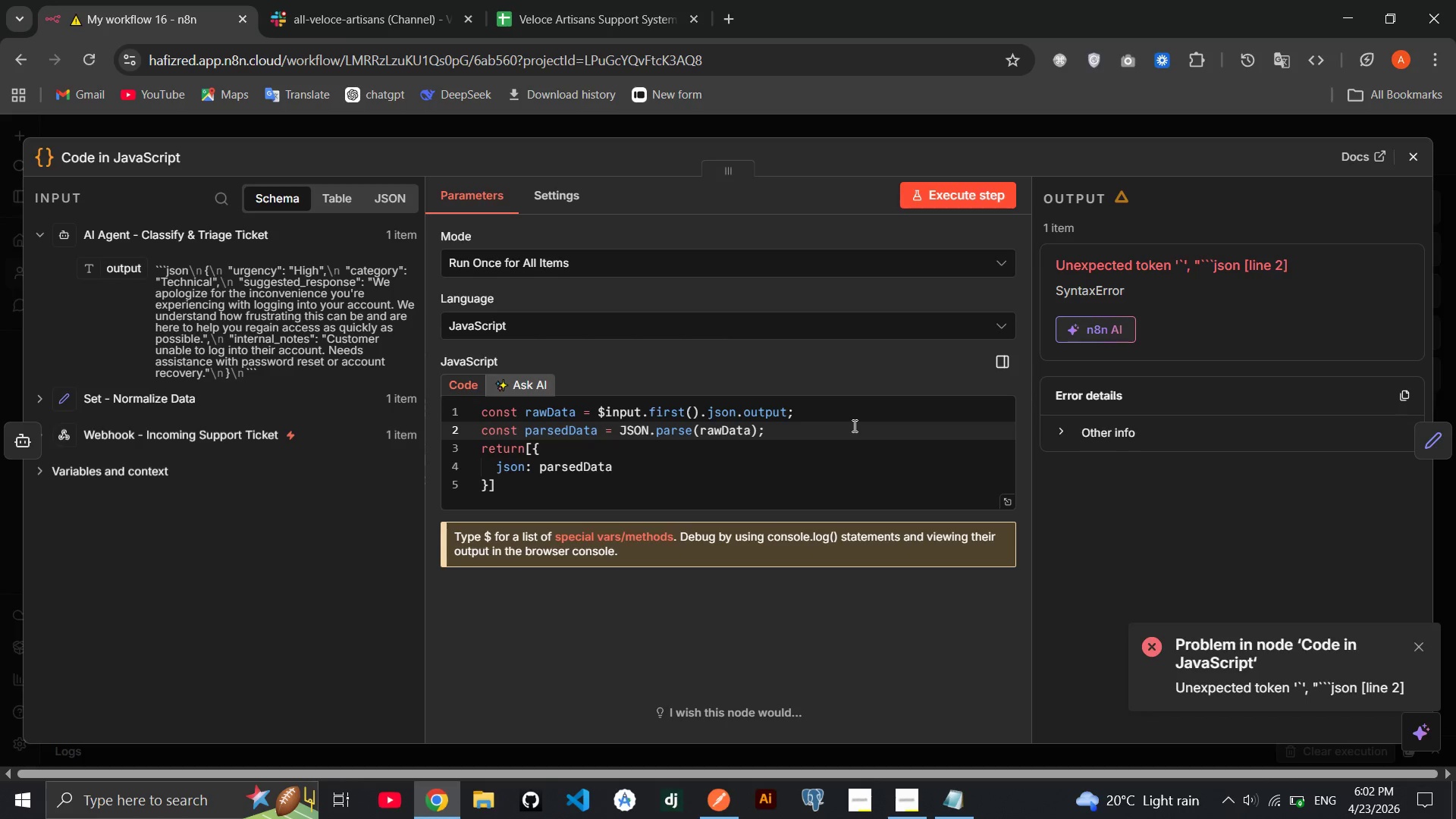 
wait(11.59)
 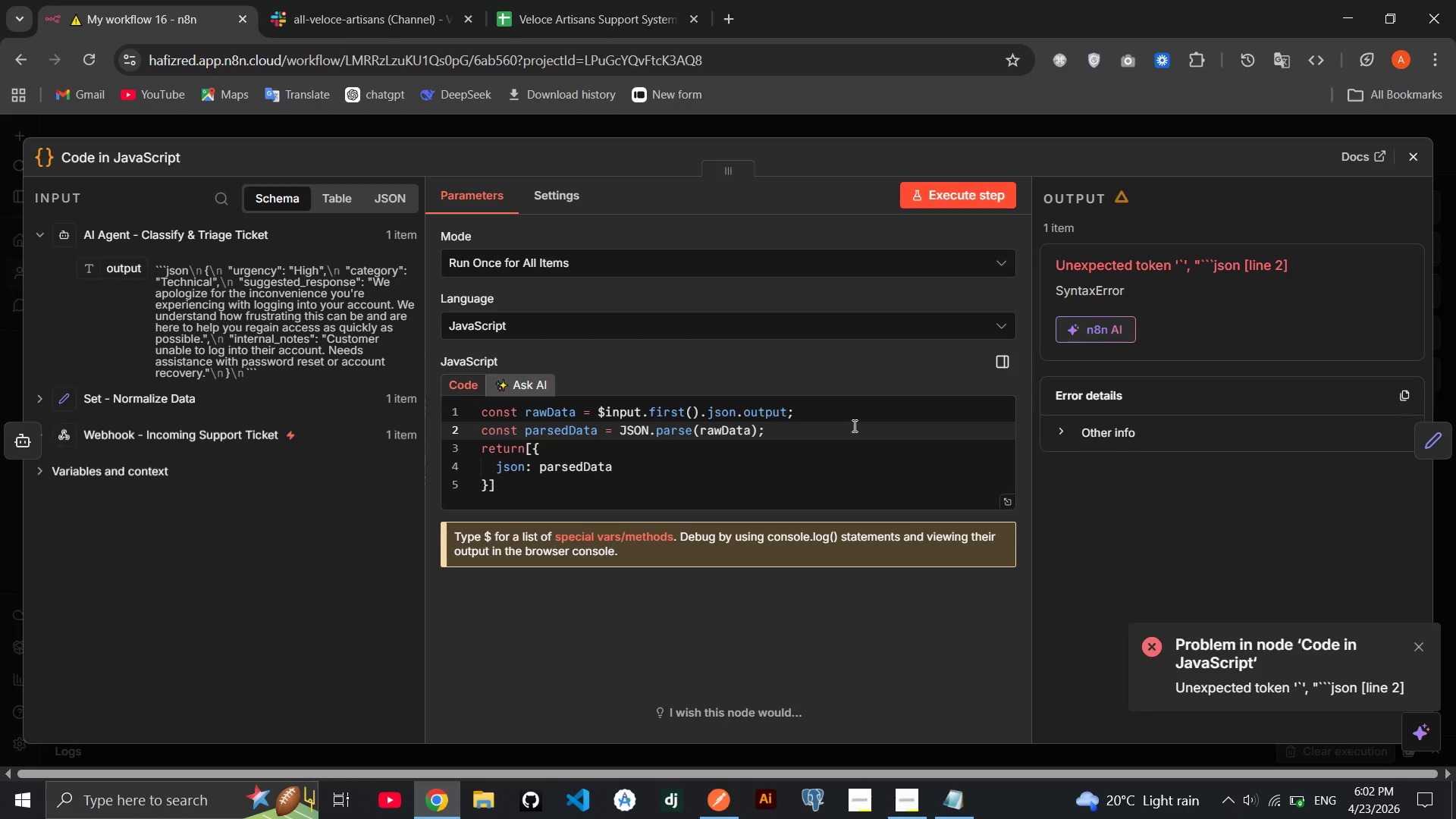 
left_click([947, 210])
 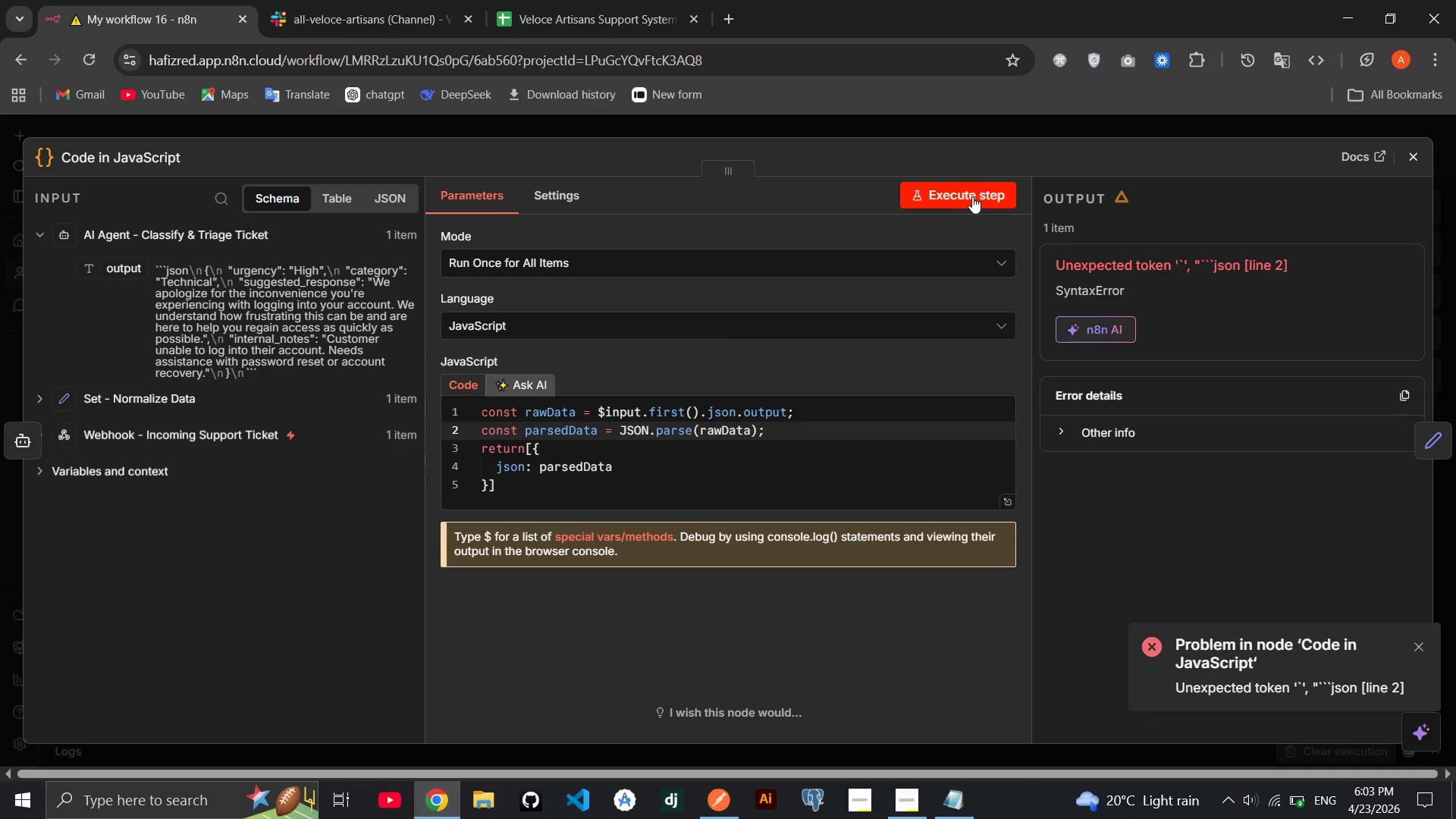 
left_click([972, 196])
 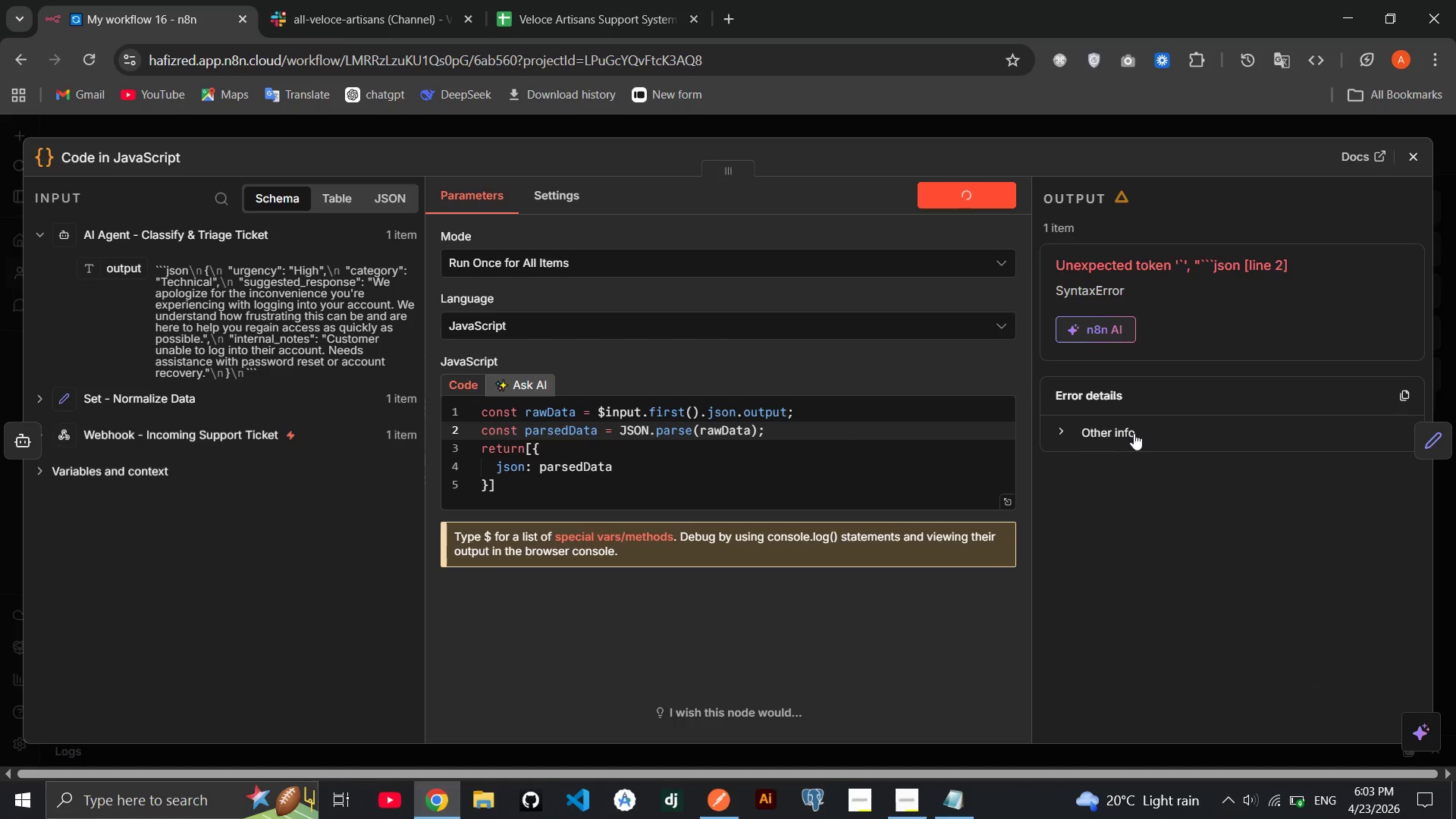 
left_click([1134, 433])
 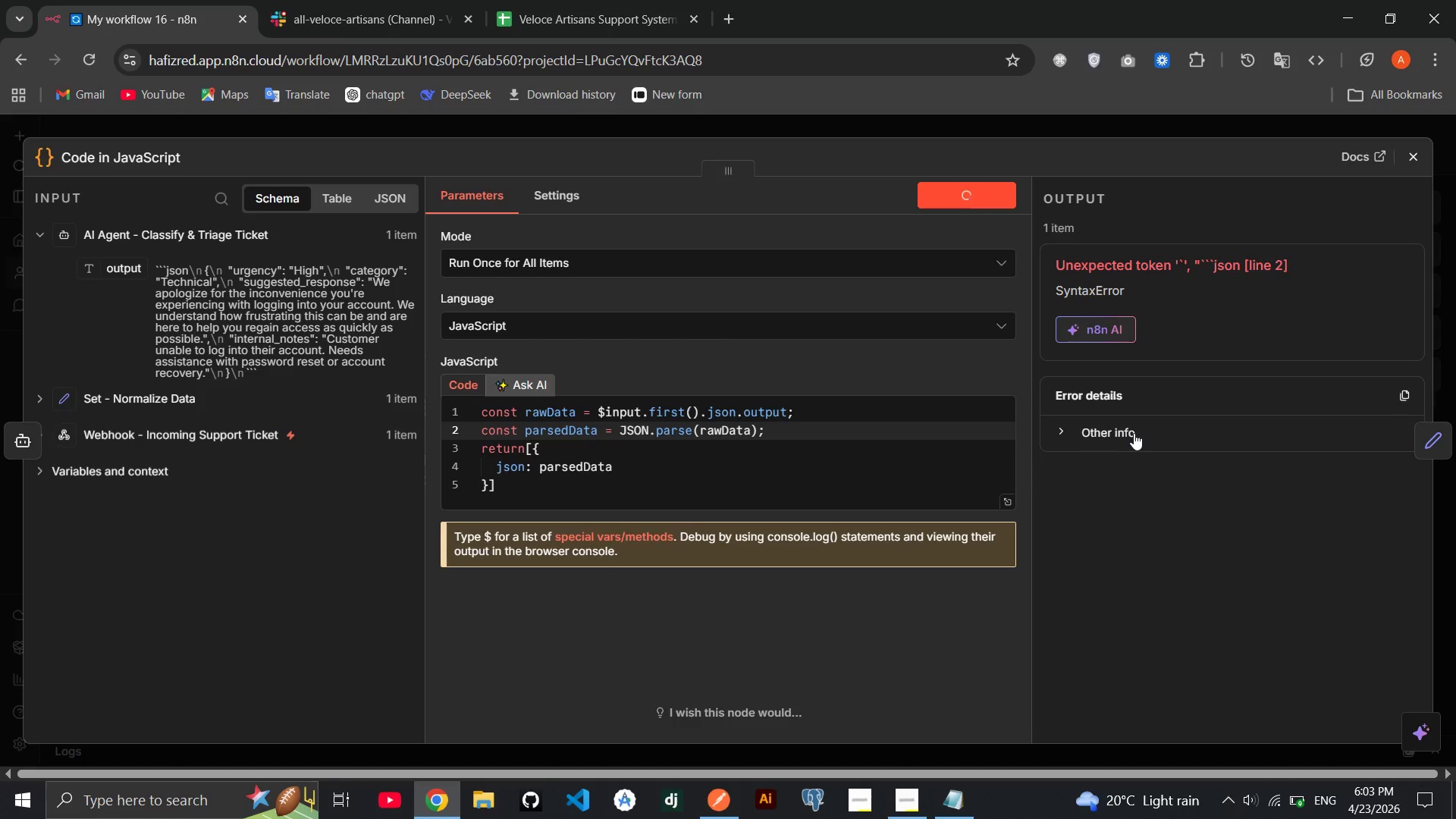 
left_click([1134, 433])
 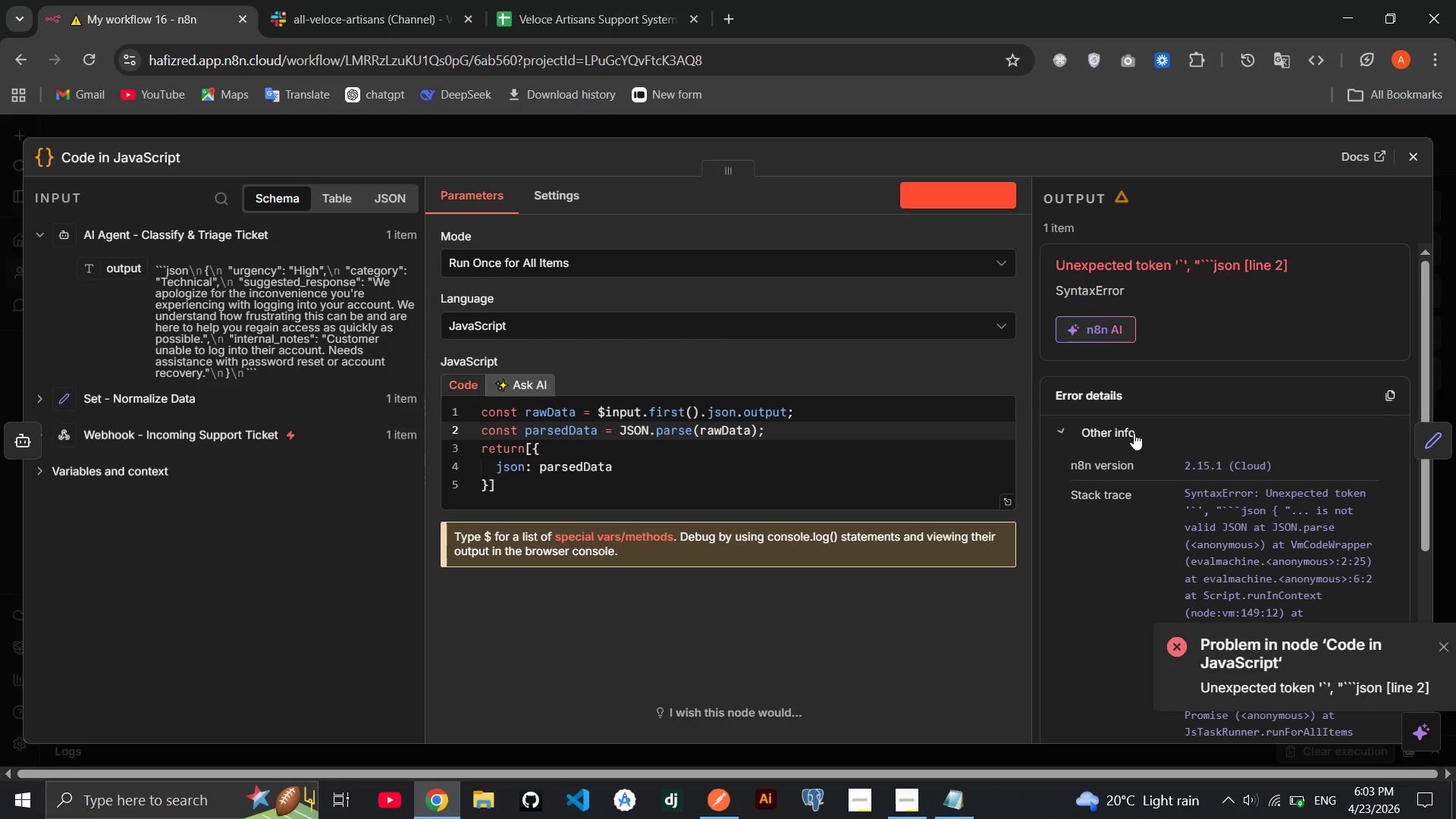 
mouse_move([1166, 460])
 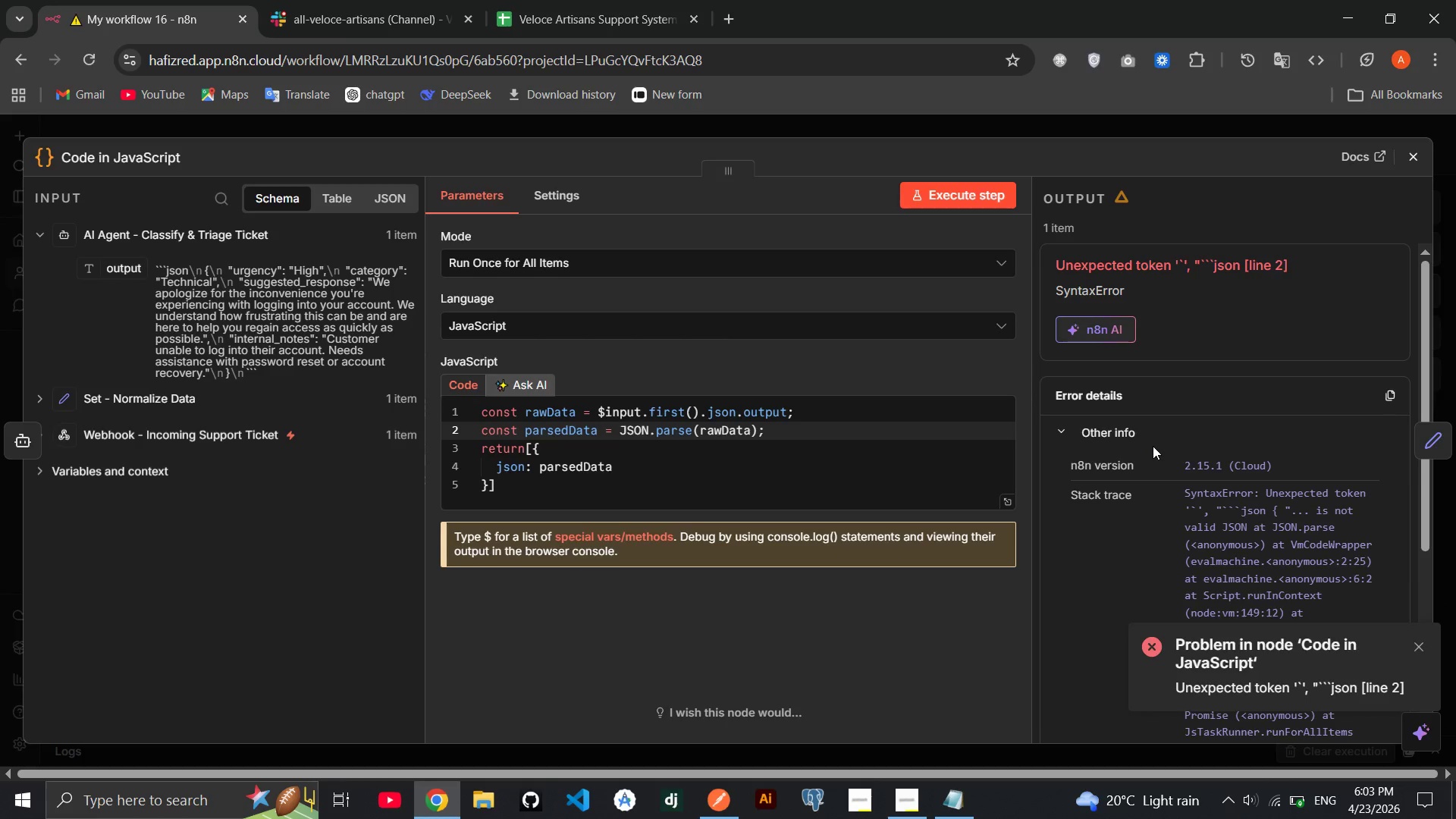 
wait(8.0)
 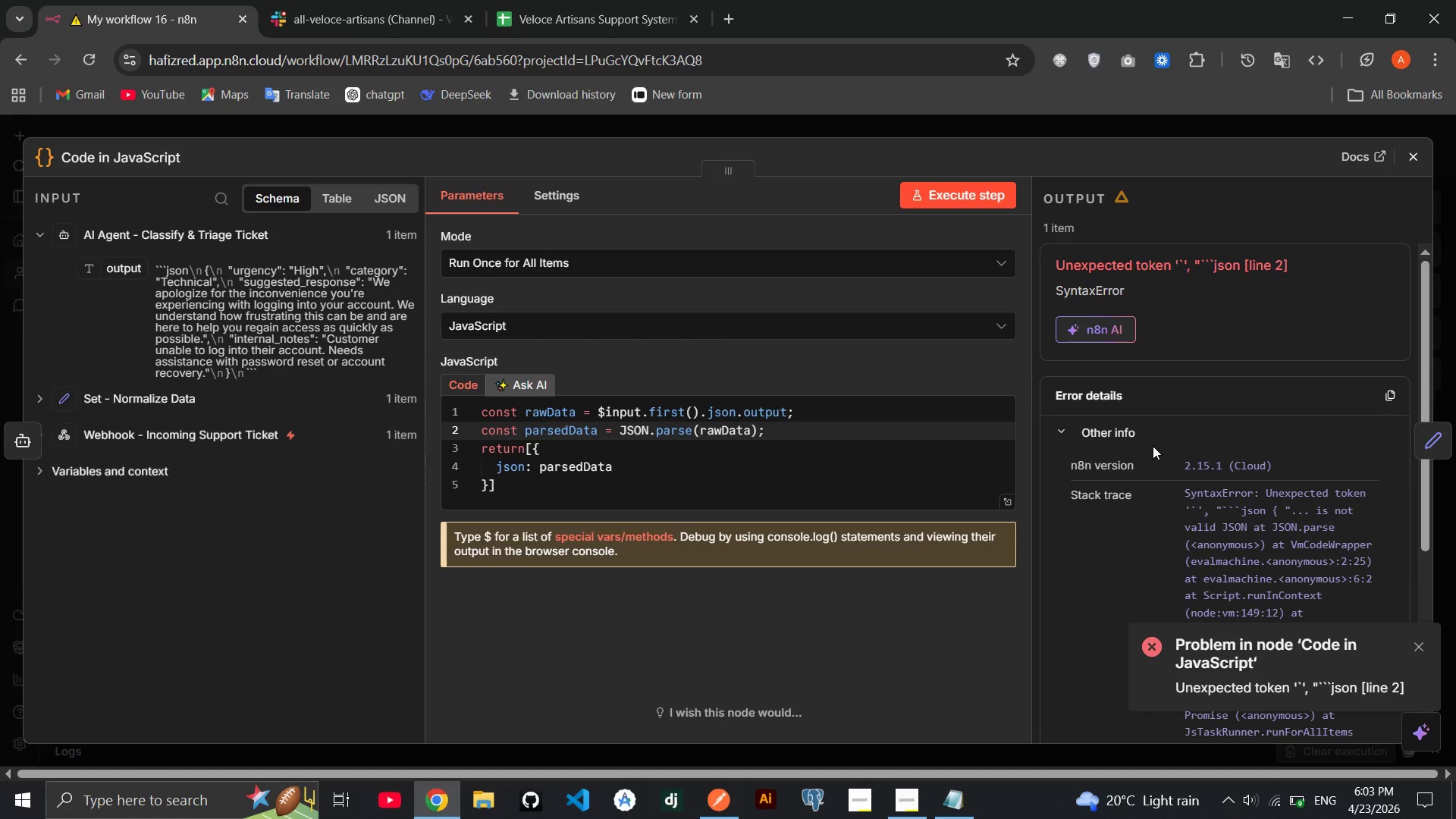 
left_click_drag(start_coordinate=[792, 435], to_coordinate=[617, 431])
 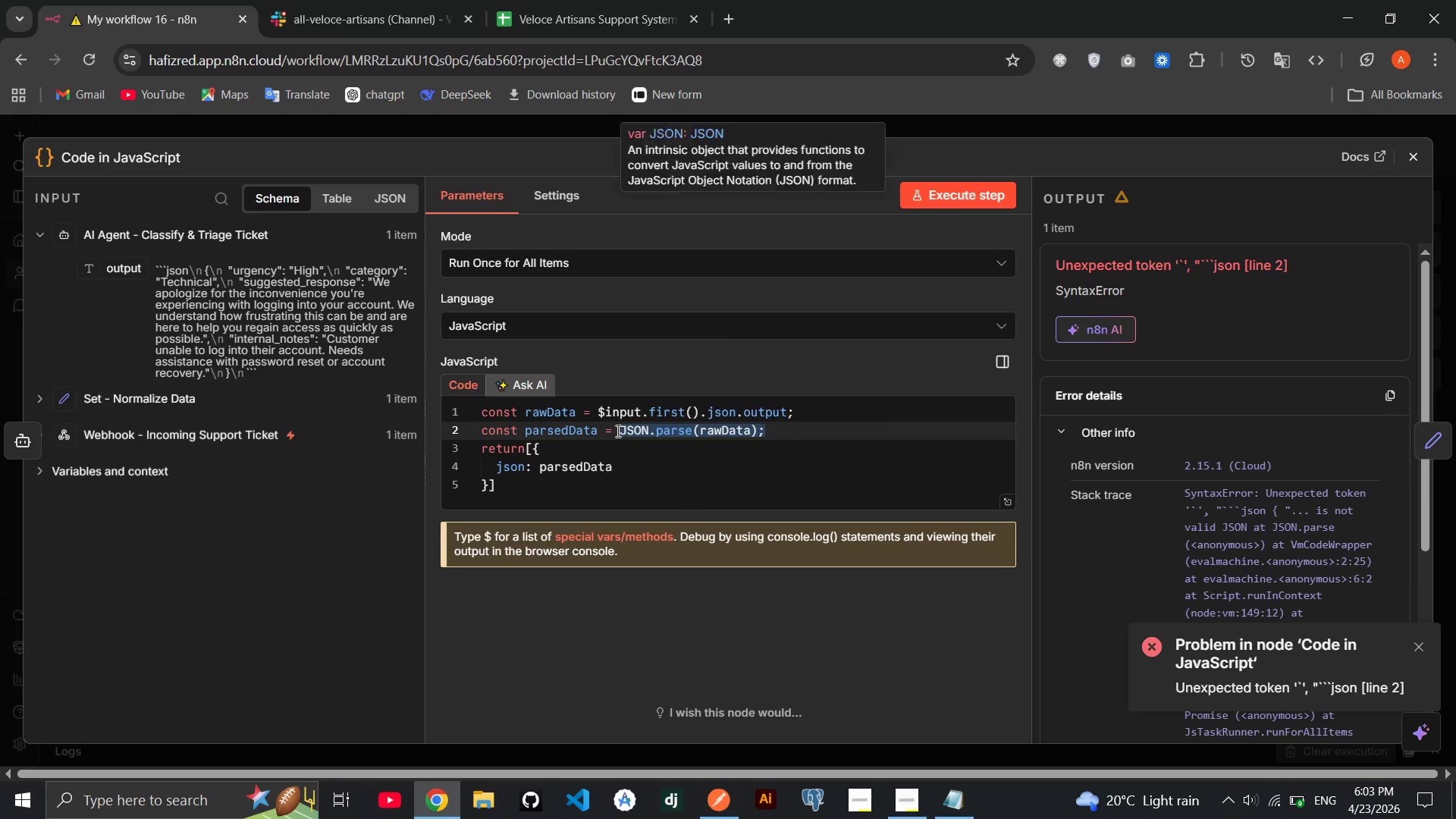 
key(Backspace)
type(JSN.pa)
 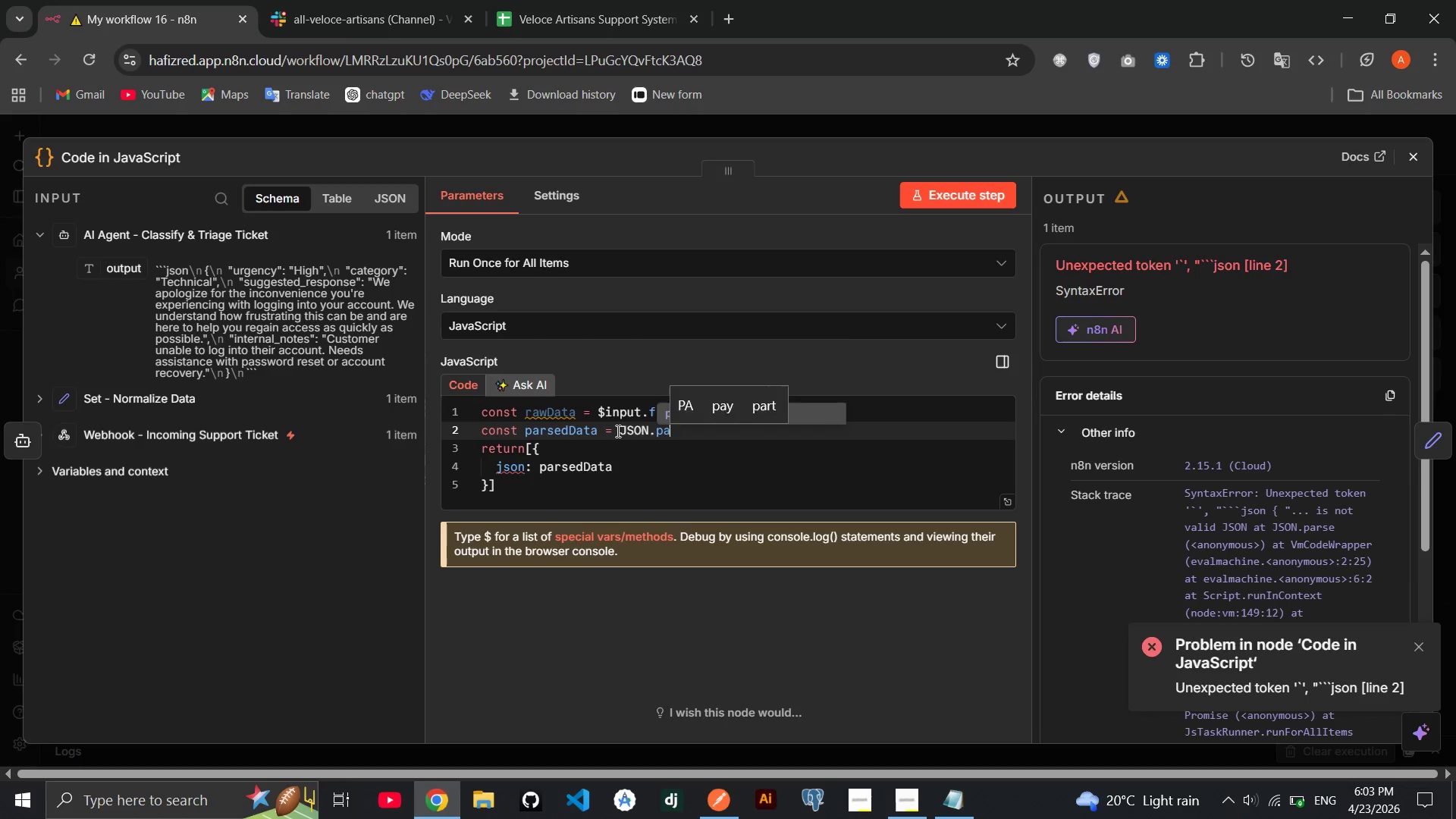 
hold_key(key=O, duration=0.36)
 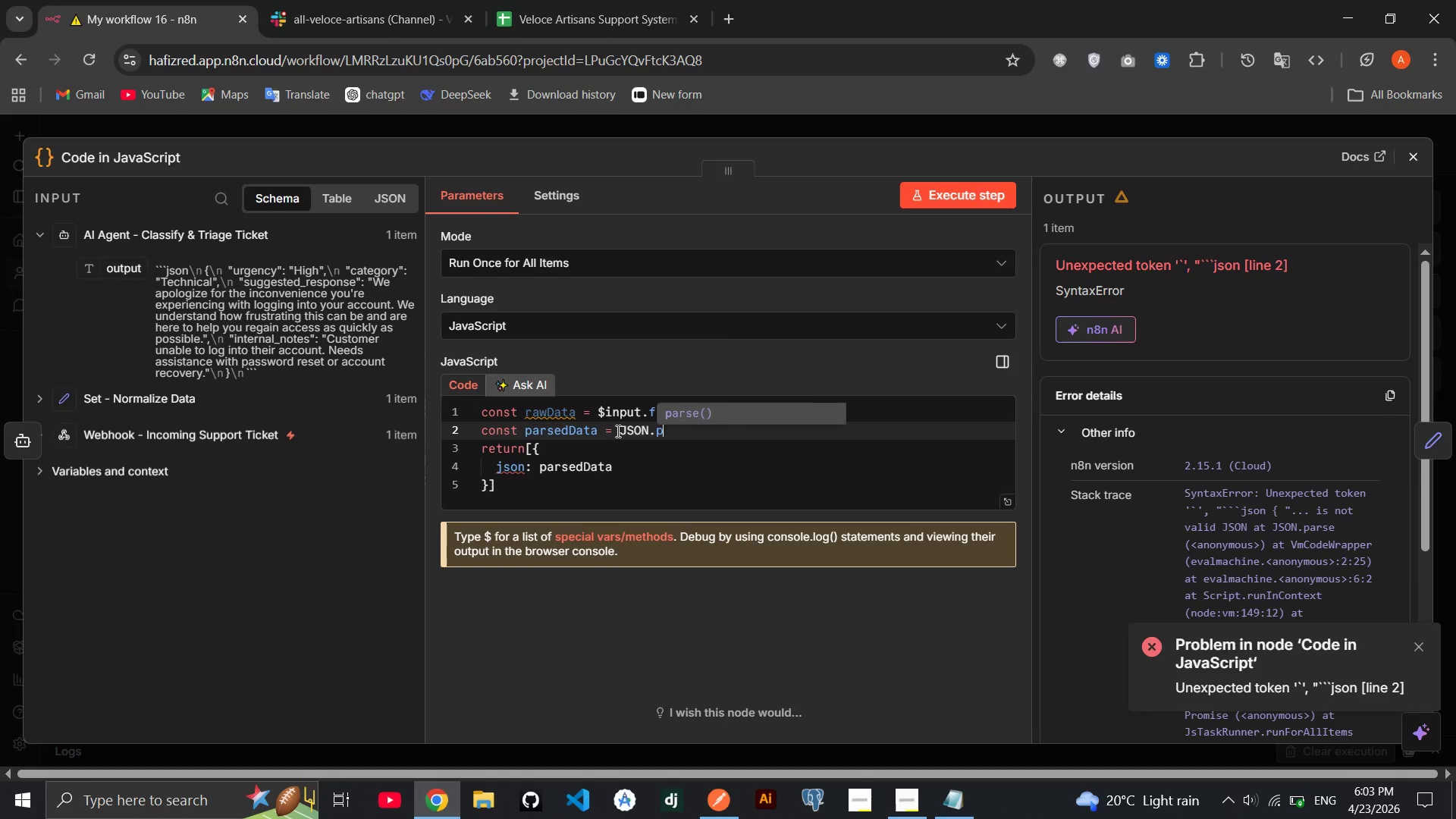 
key(Enter)
 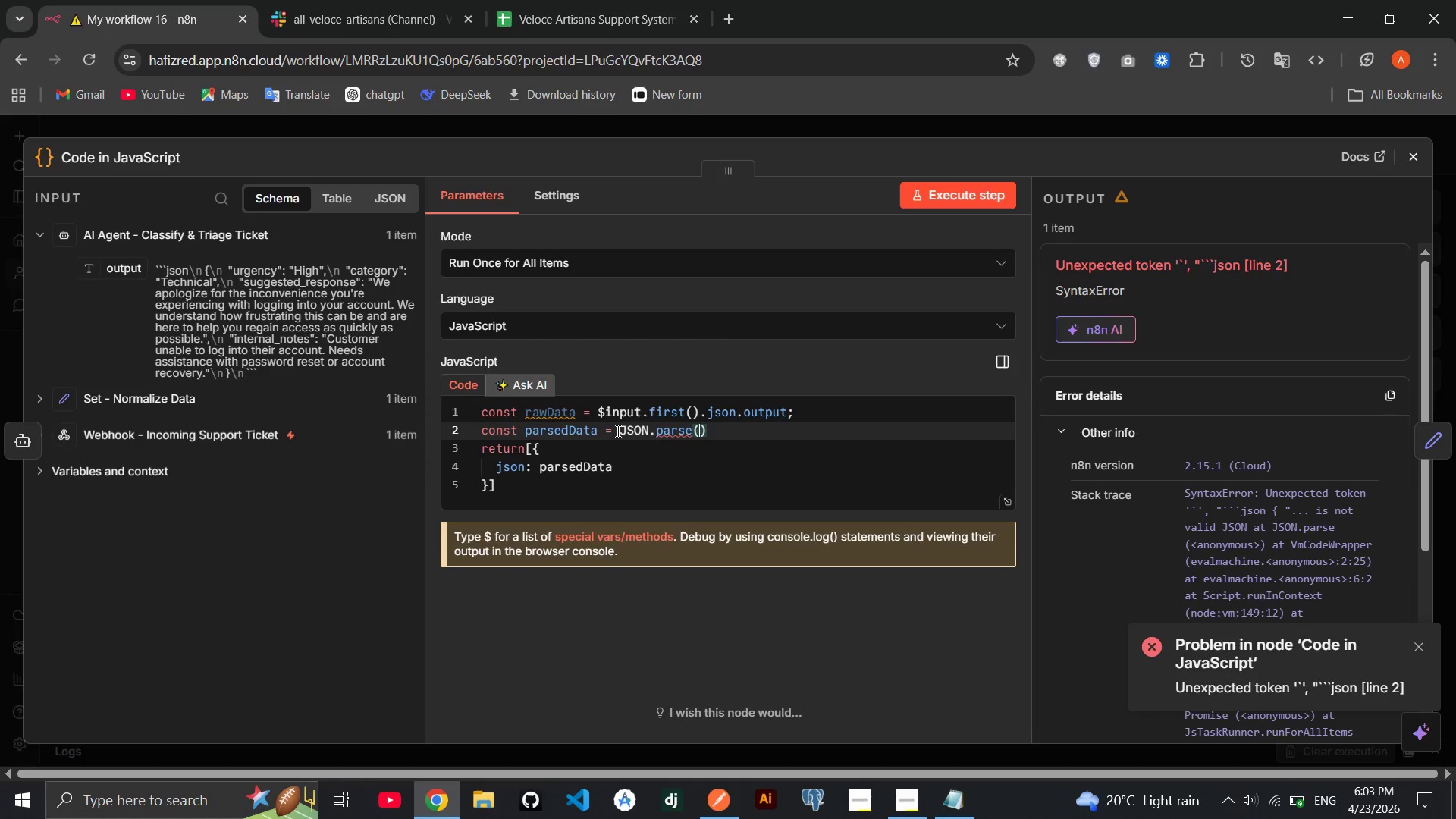 
key(R)
 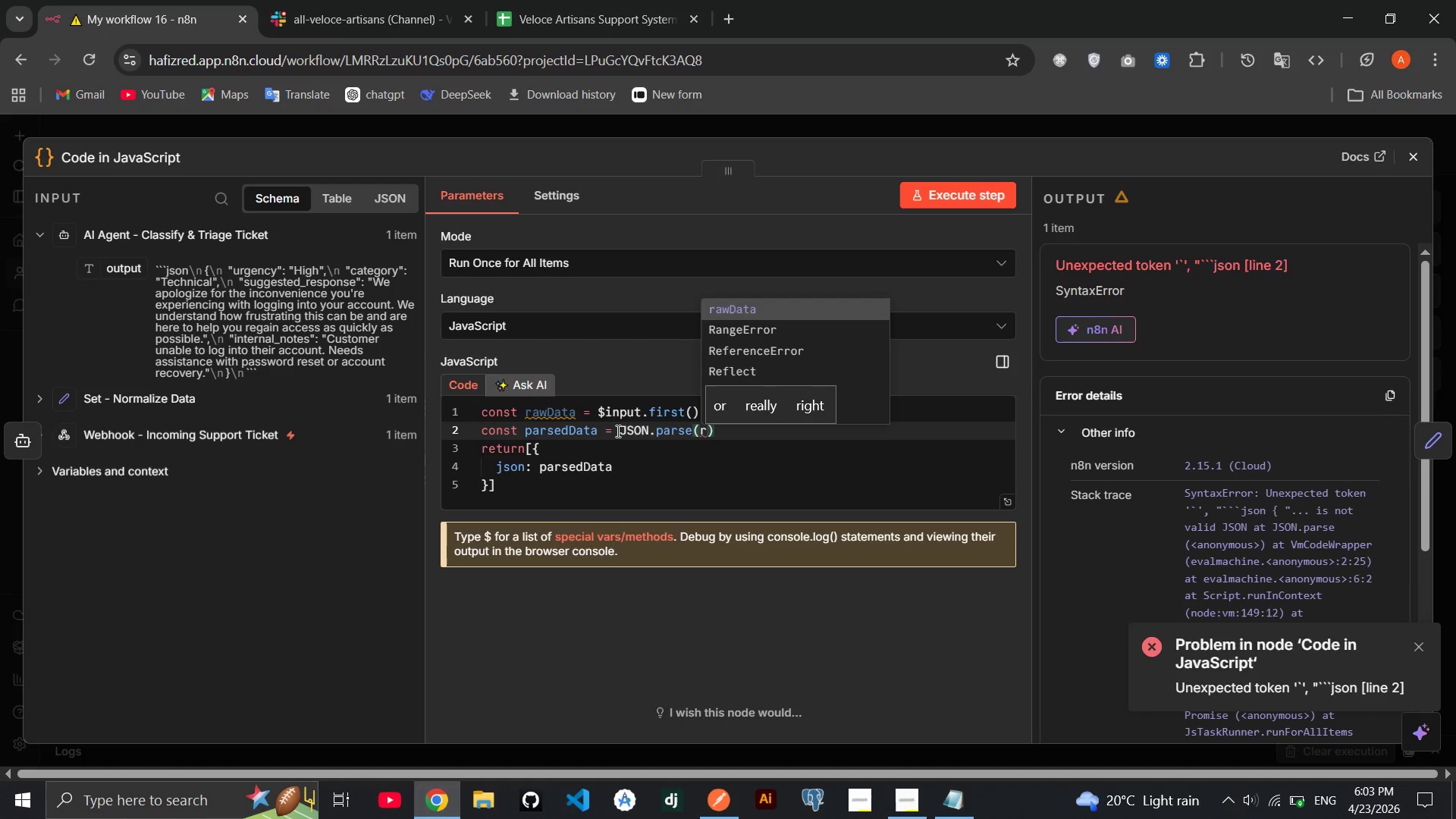 
key(Enter)
 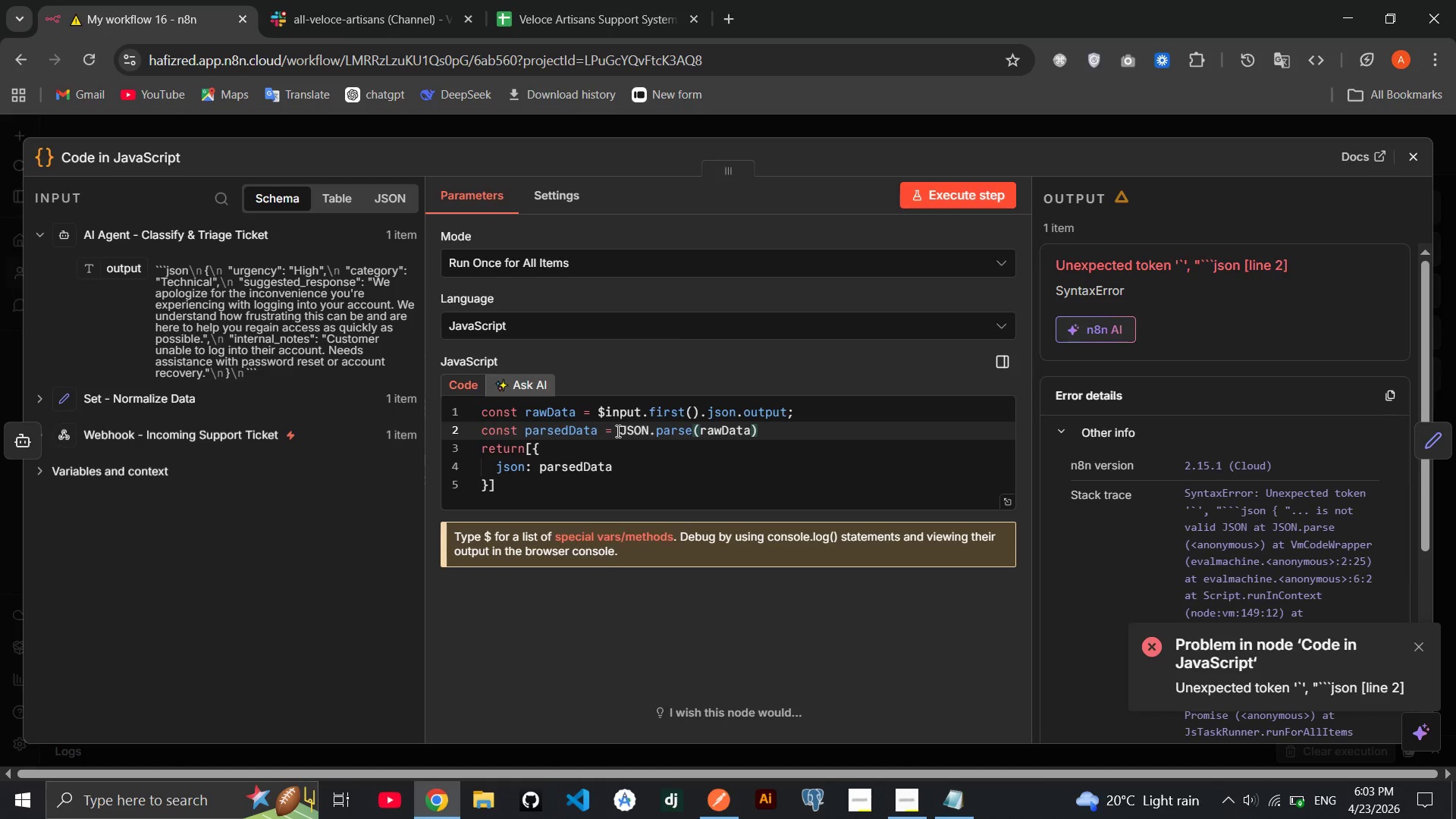 
key(ArrowRight)
 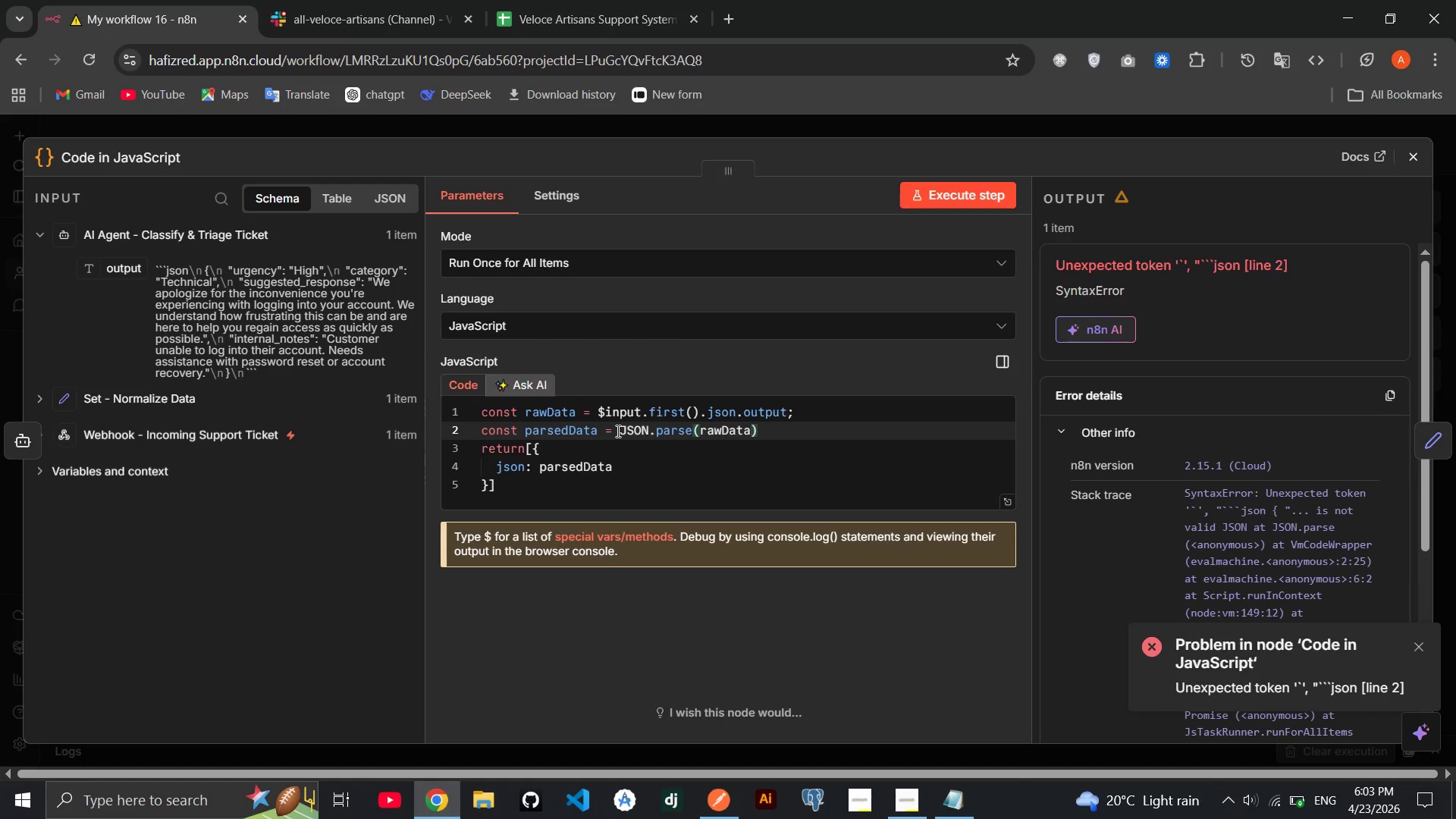 
key(Semicolon)
 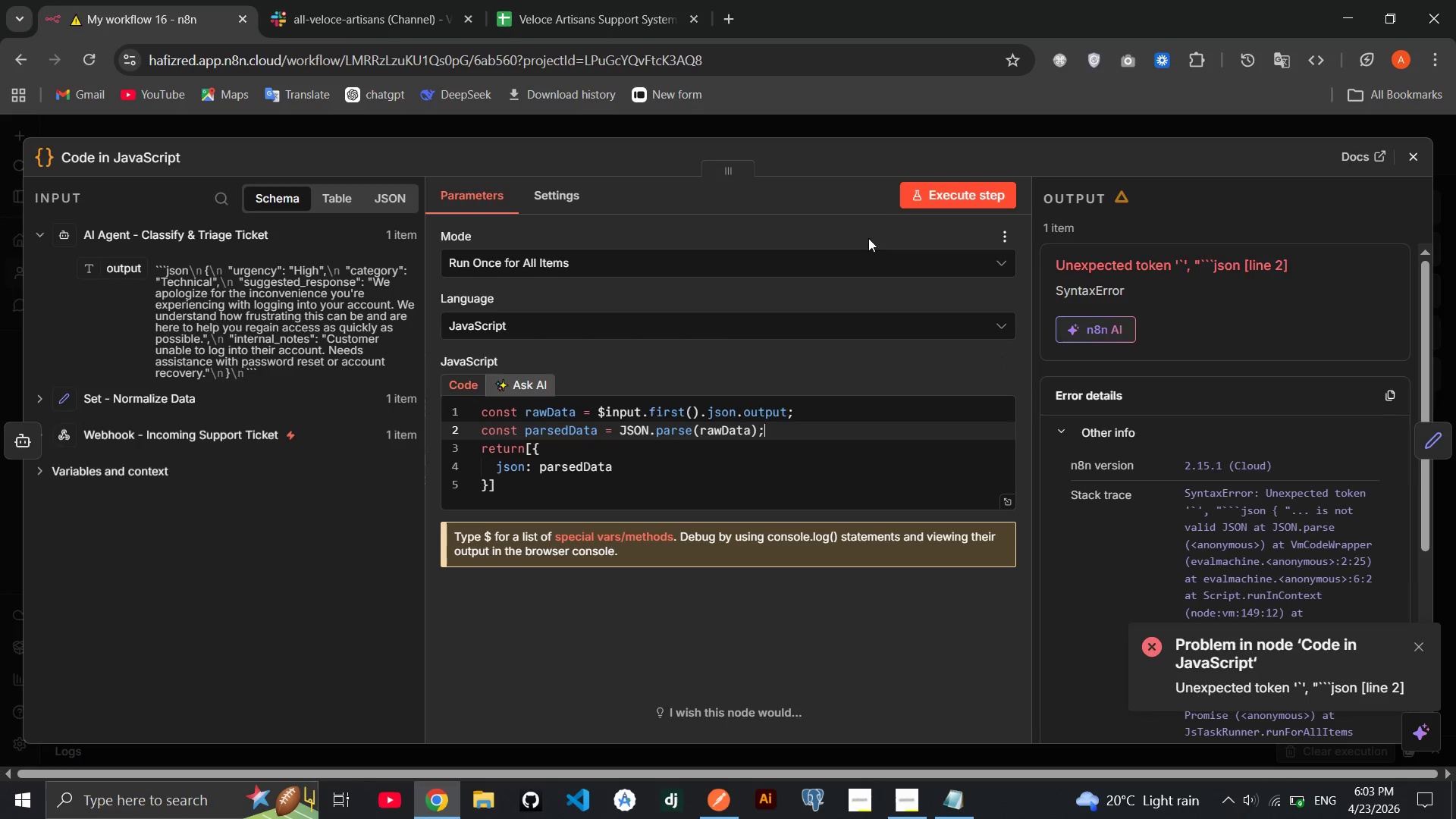 
left_click([910, 206])
 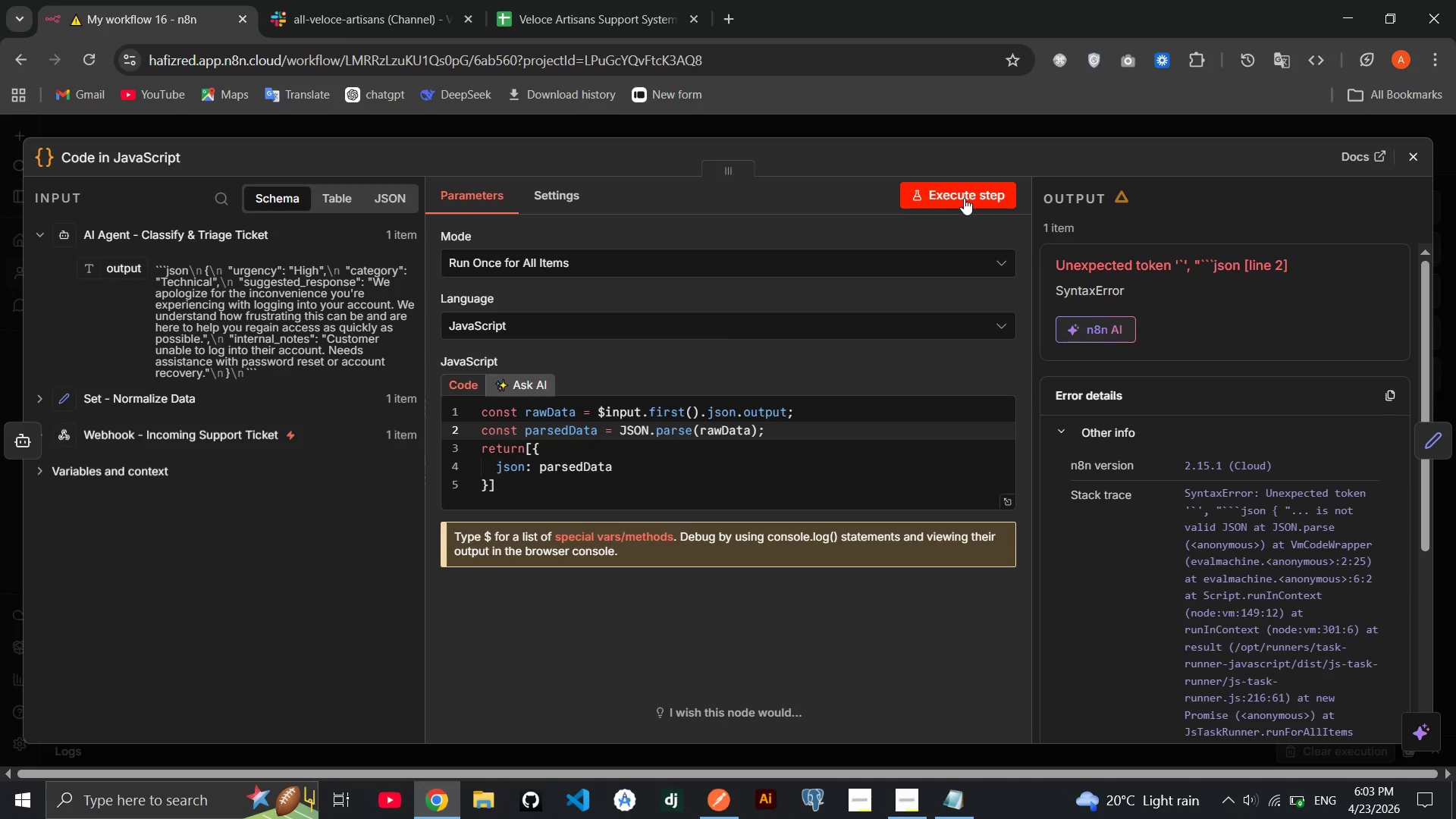 
wait(5.53)
 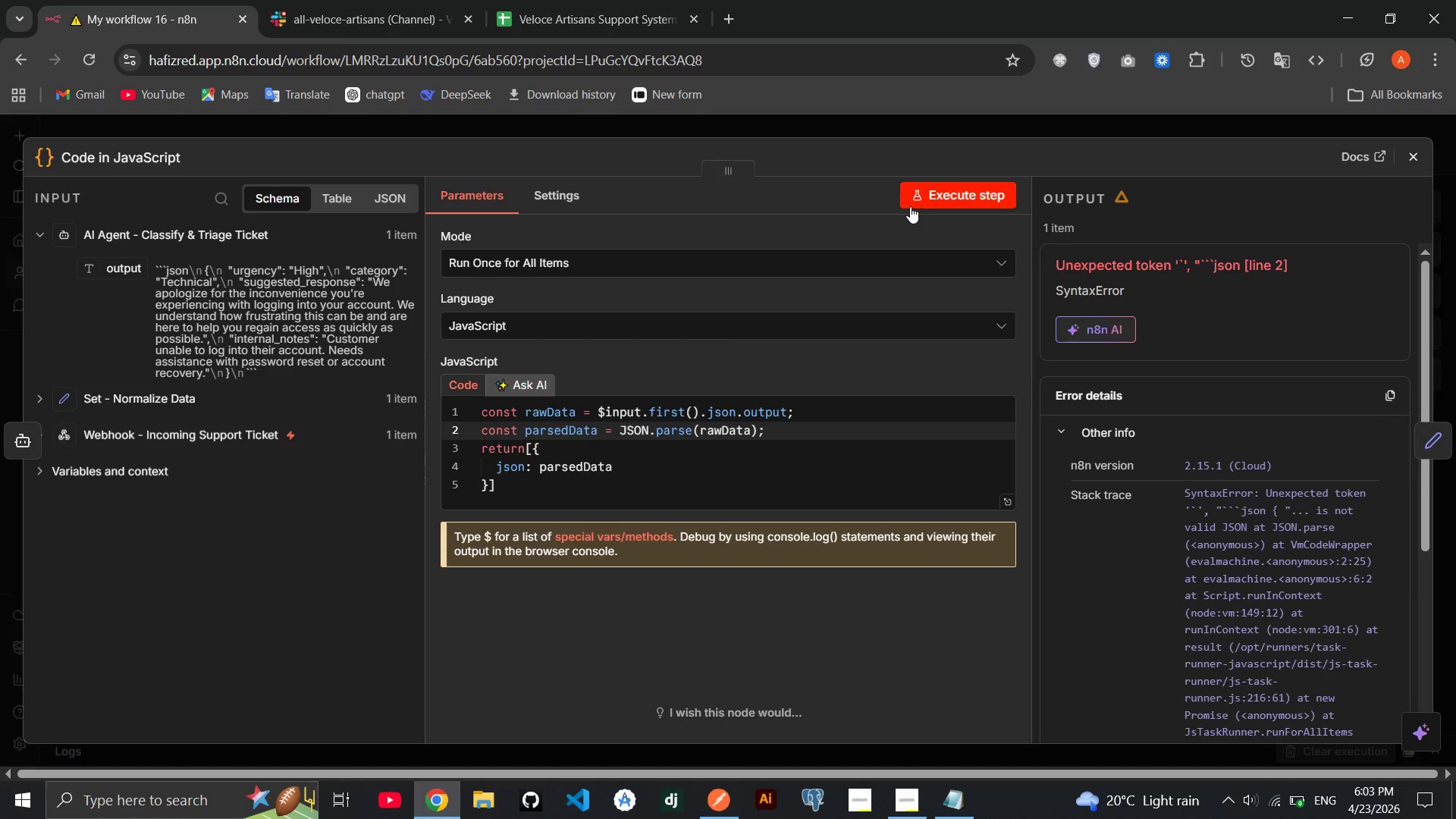 
left_click([968, 197])
 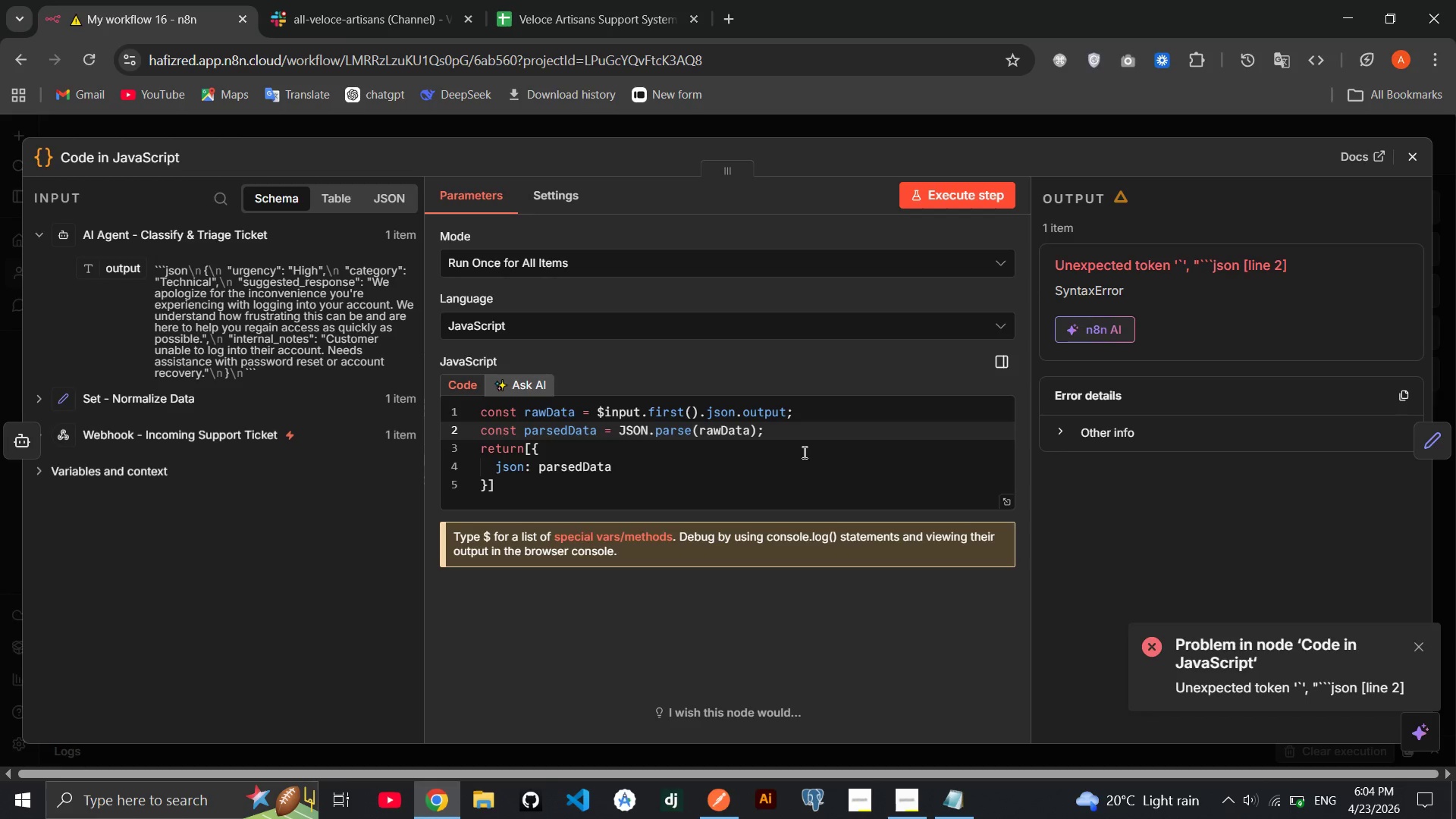 
wait(23.19)
 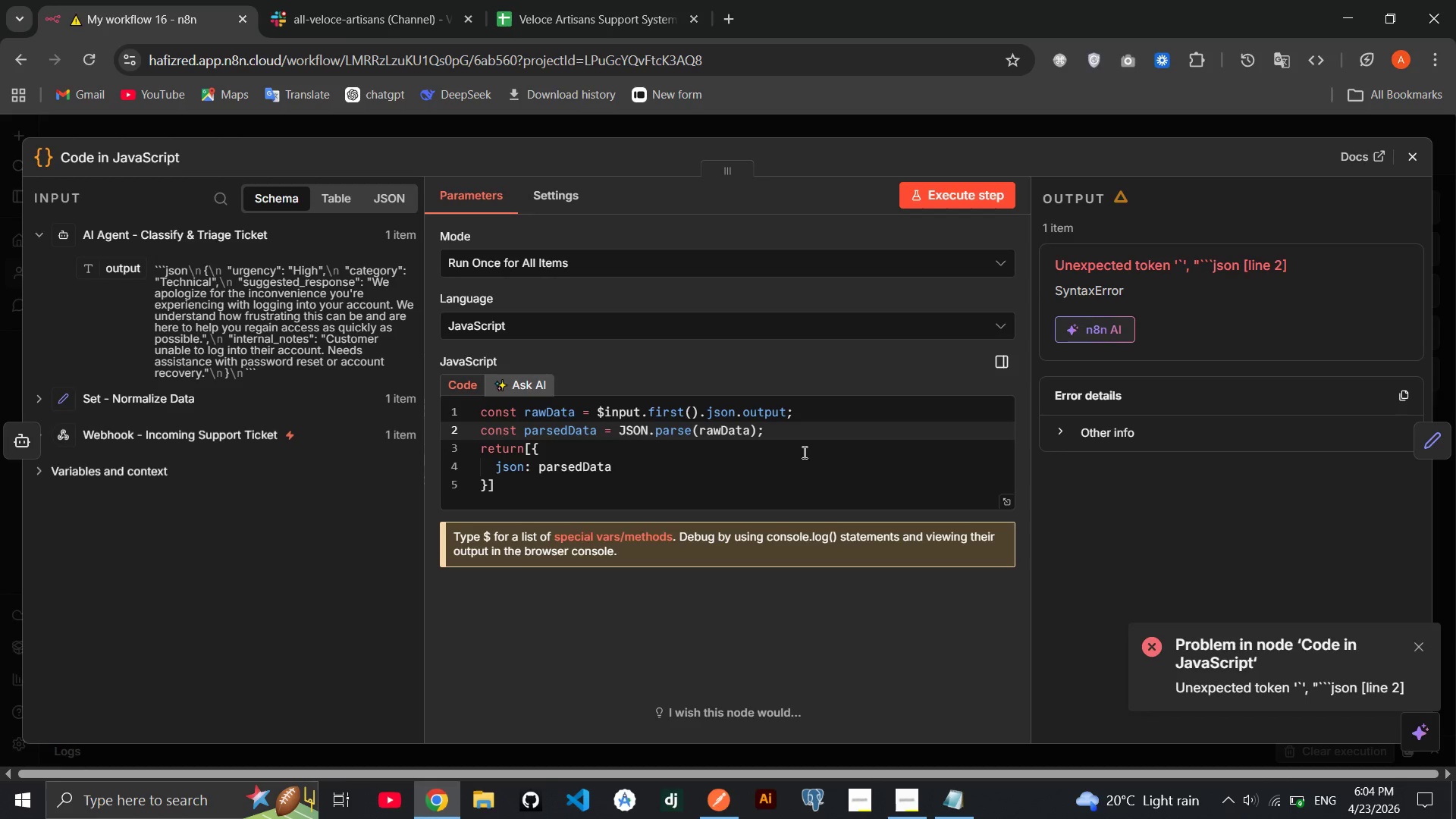 
left_click([661, 490])
 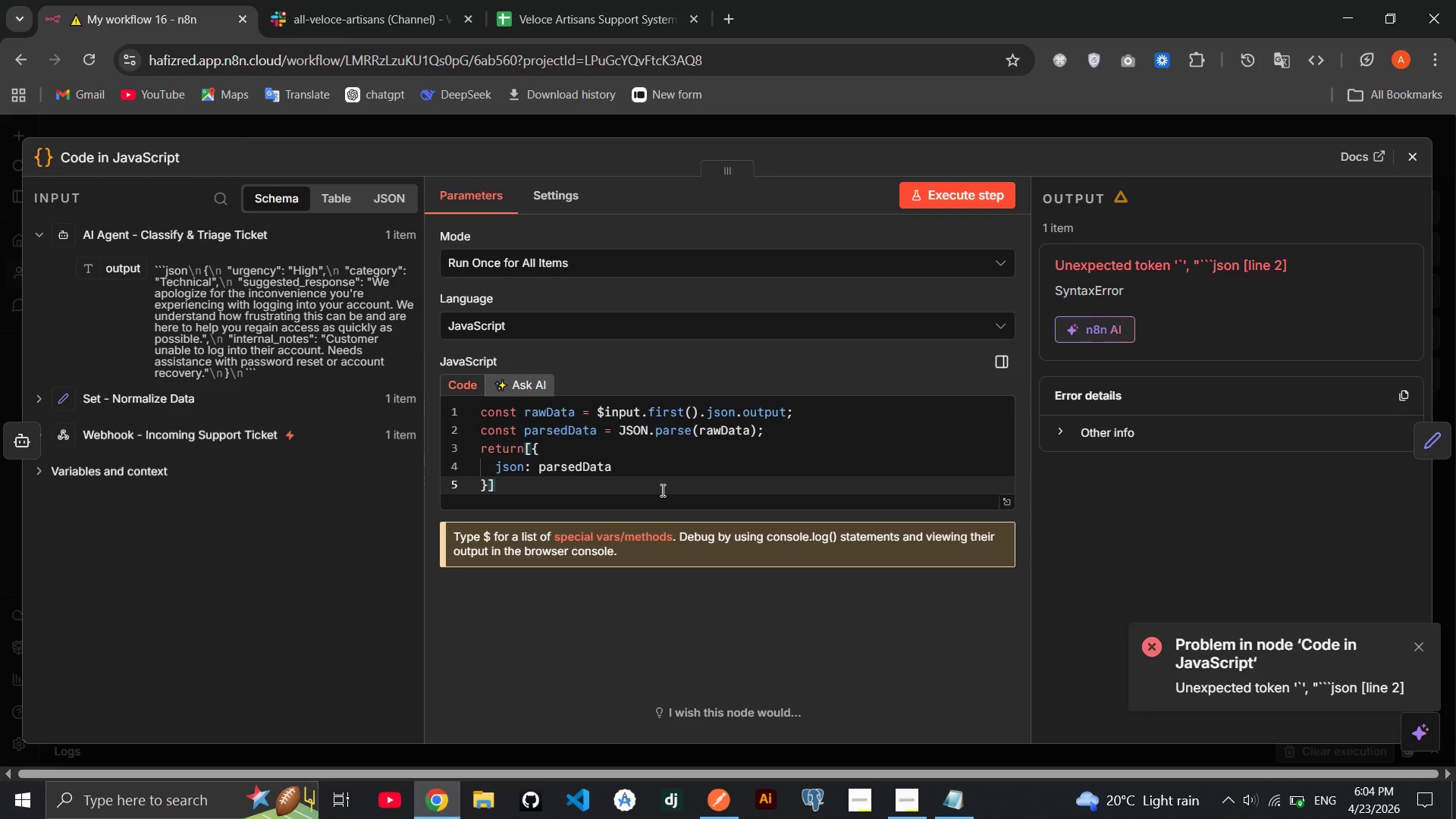 
key(Semicolon)
 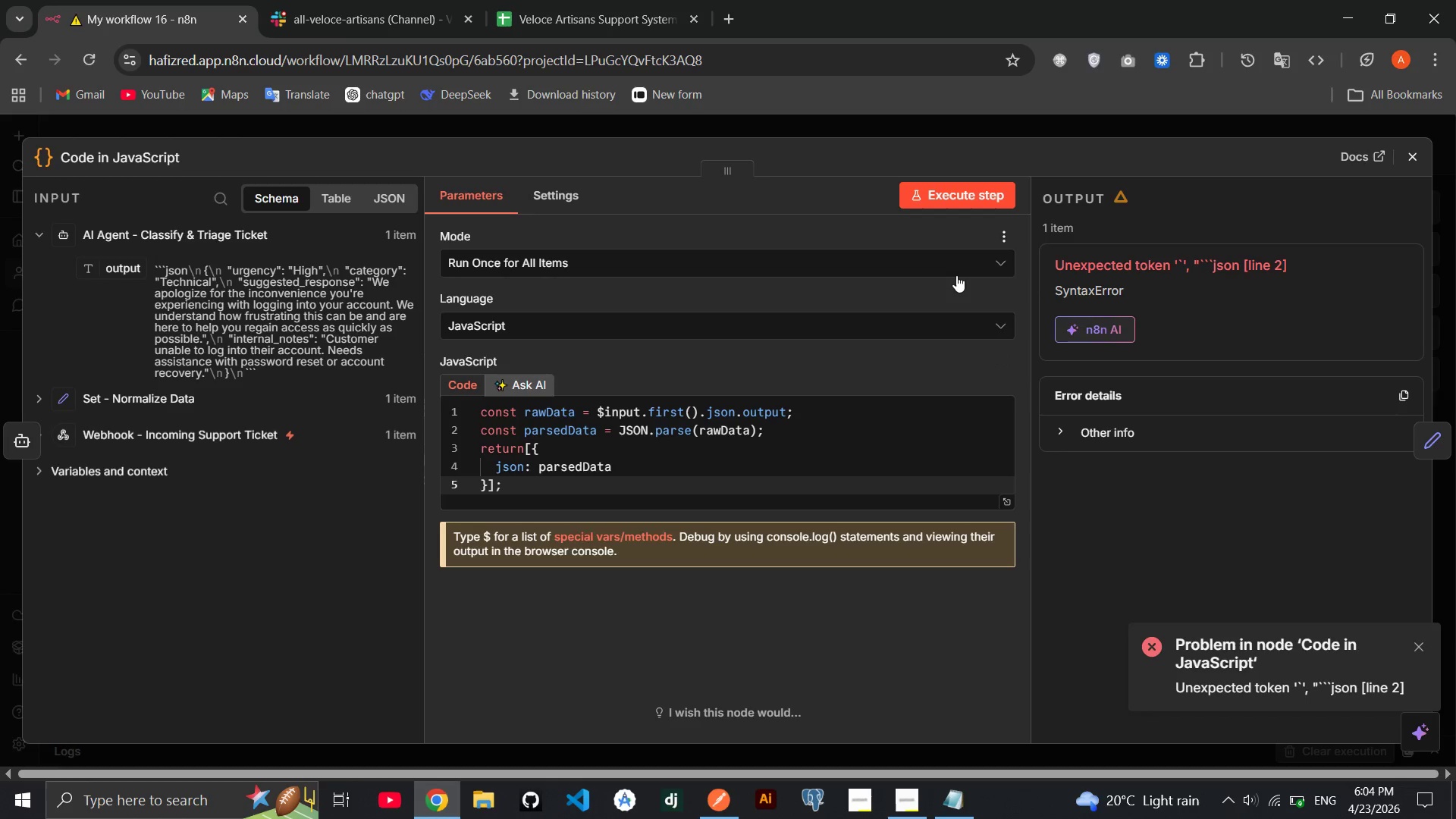 